 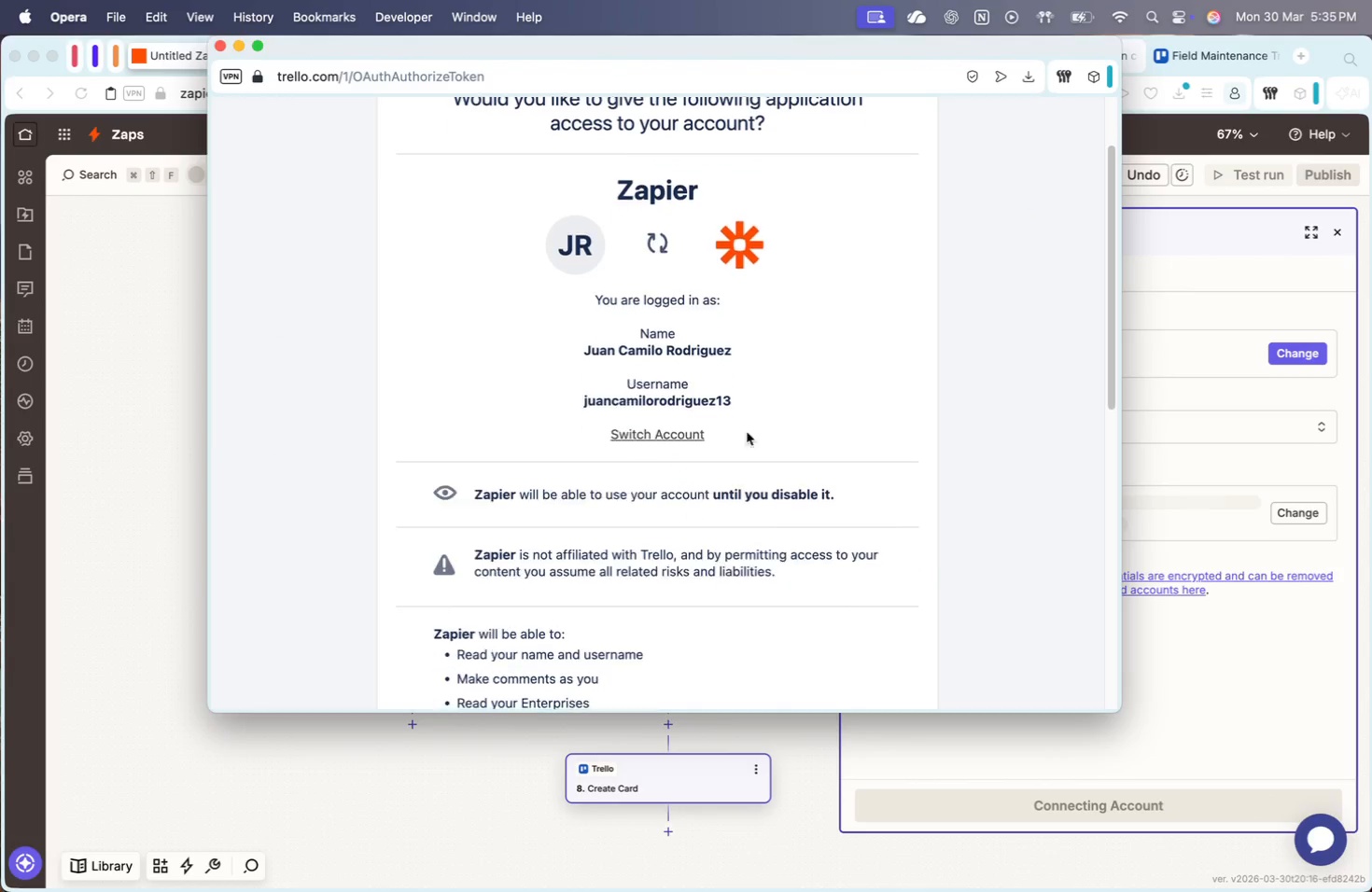 
scroll: coordinate [779, 434], scroll_direction: down, amount: 19.0
 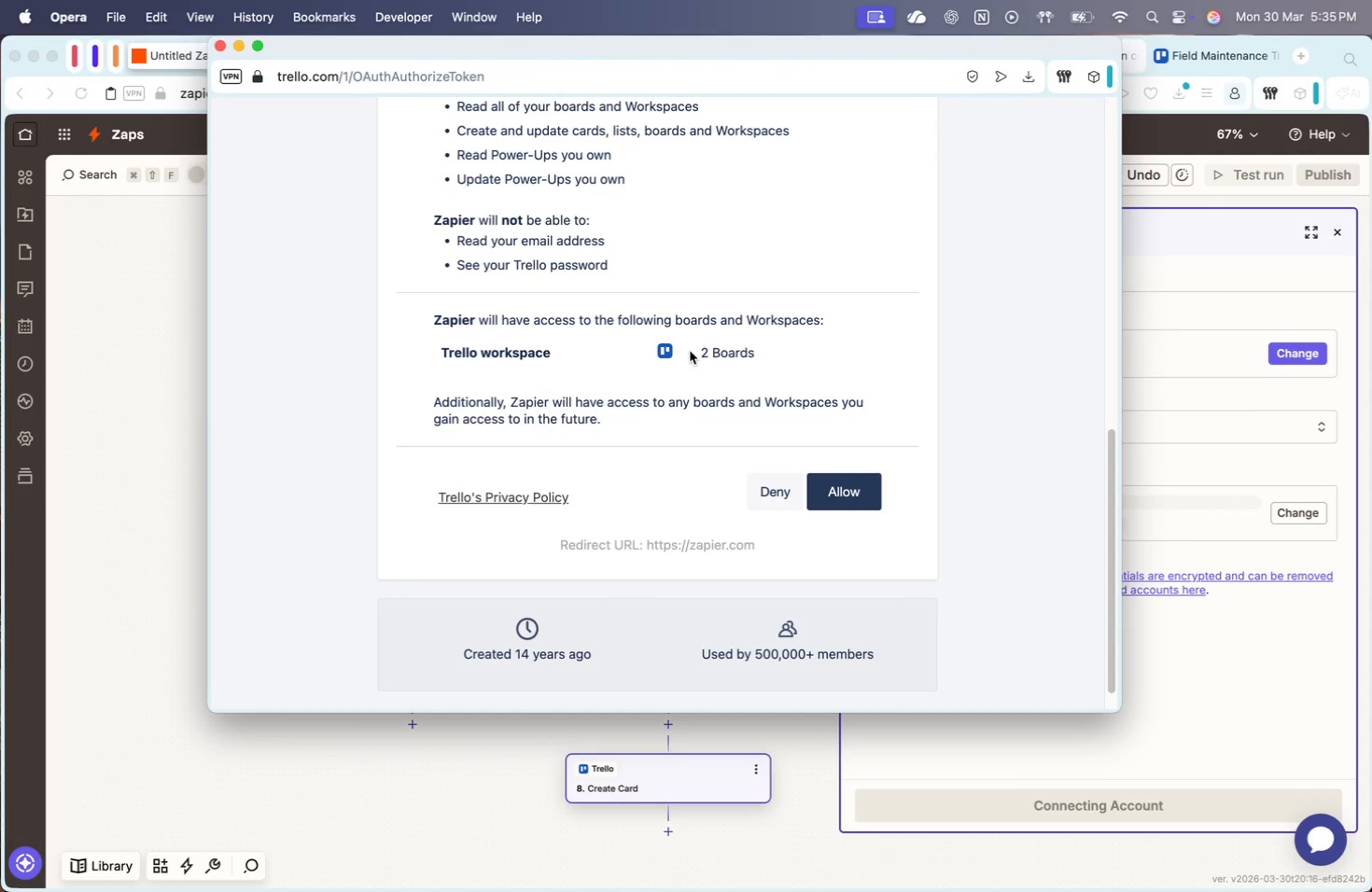 
left_click([669, 349])
 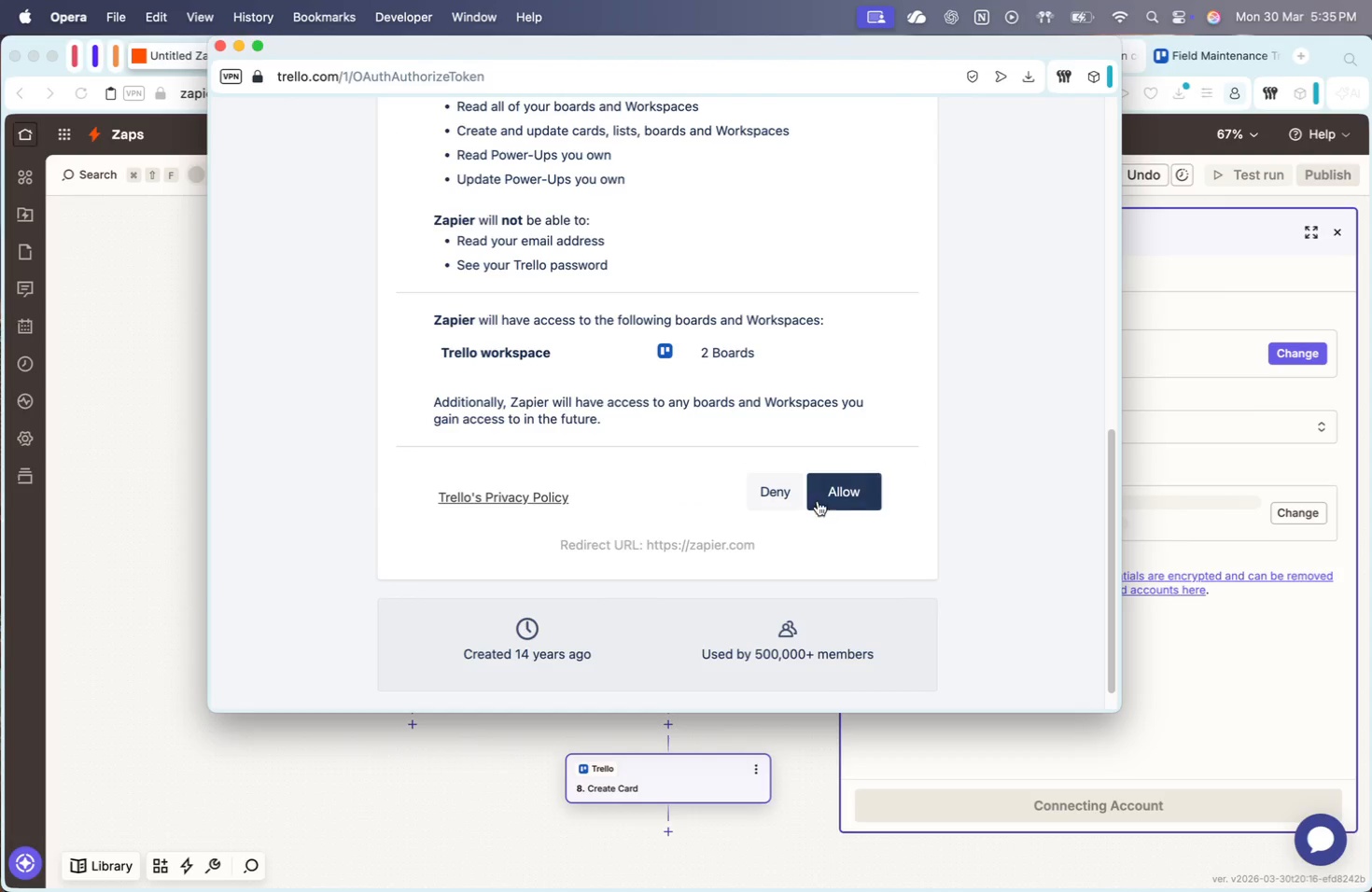 
left_click([843, 496])
 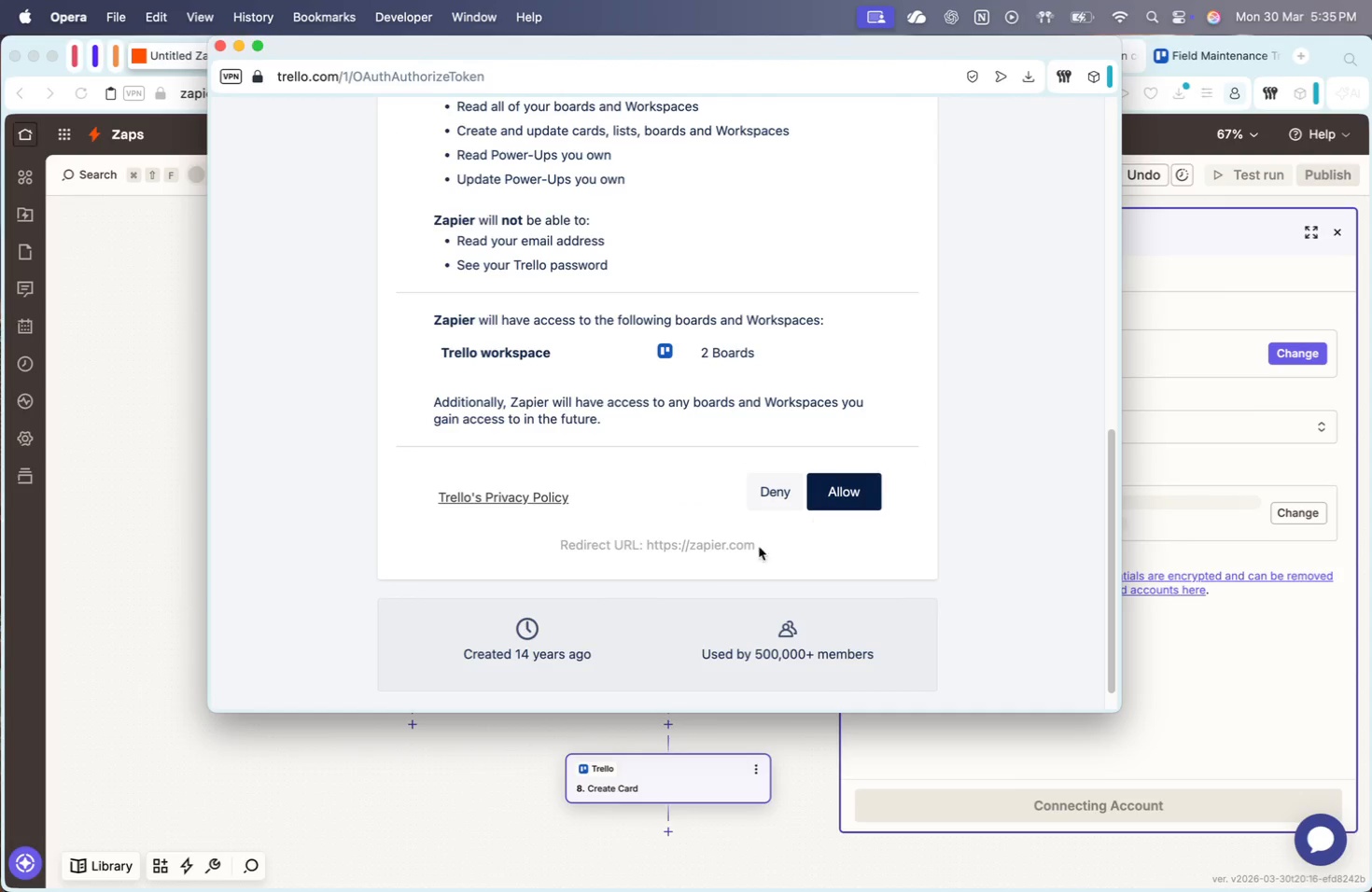 
scroll: coordinate [693, 417], scroll_direction: down, amount: 26.0
 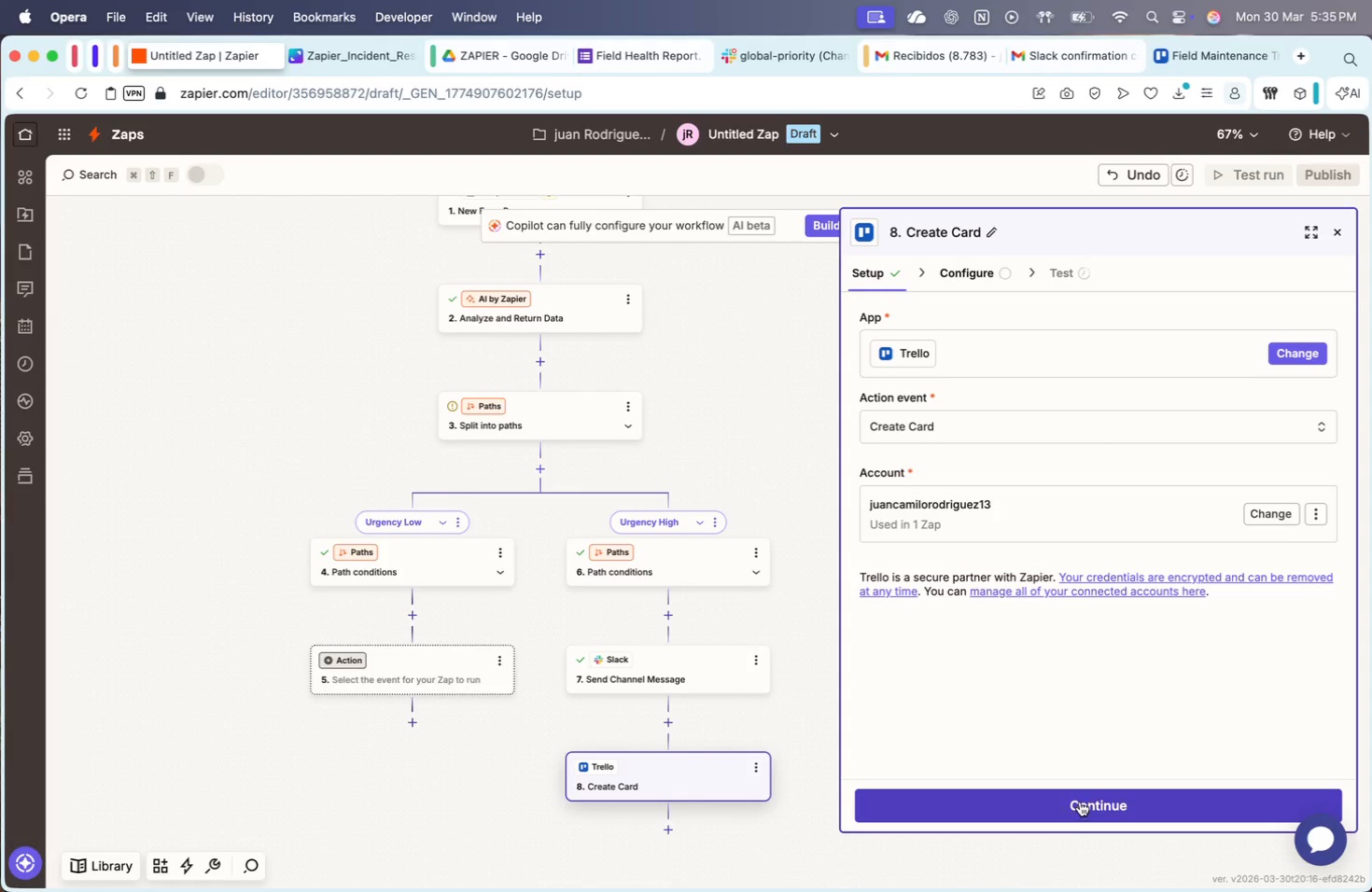 
left_click([1085, 796])
 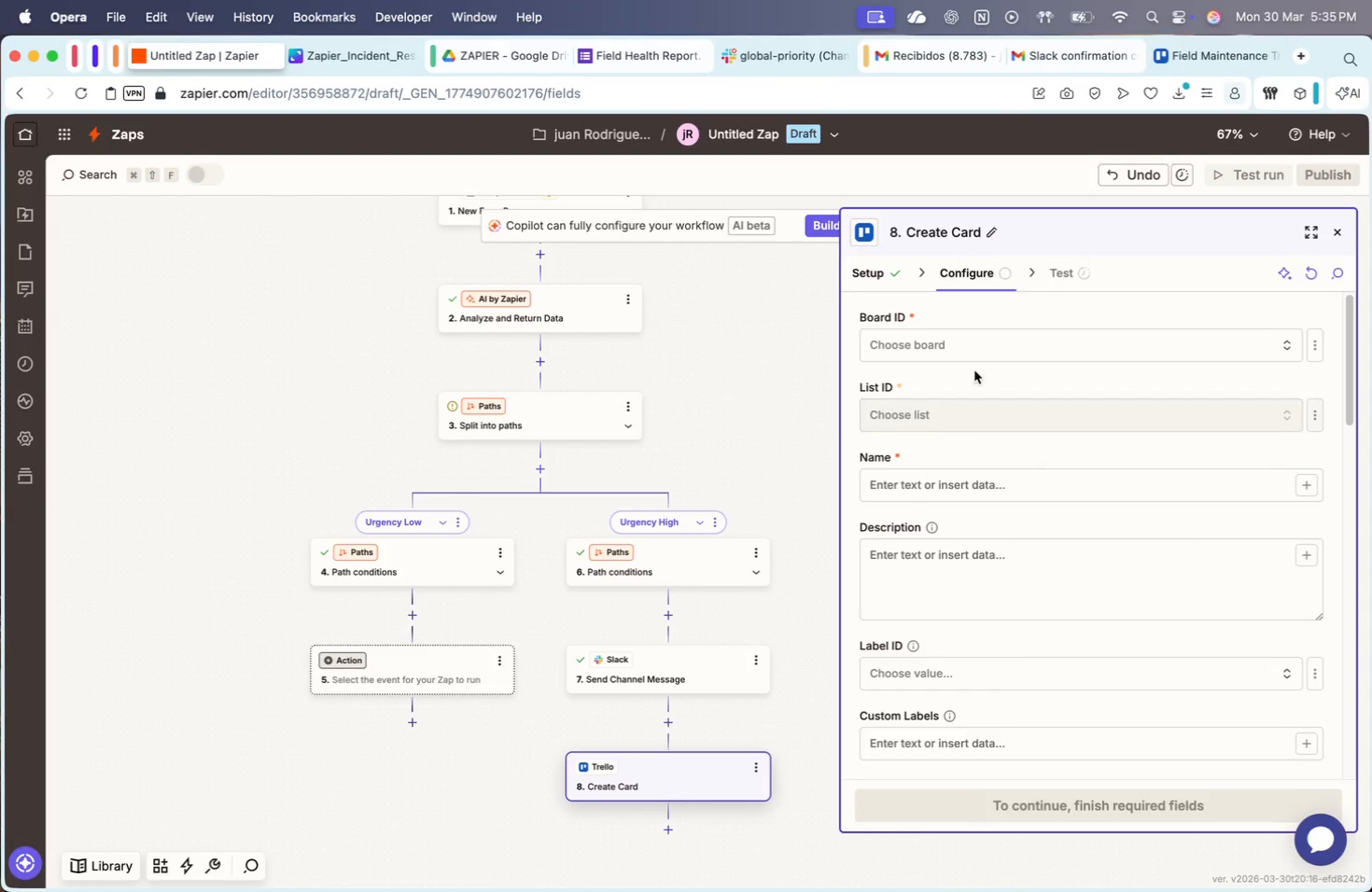 
left_click([973, 335])
 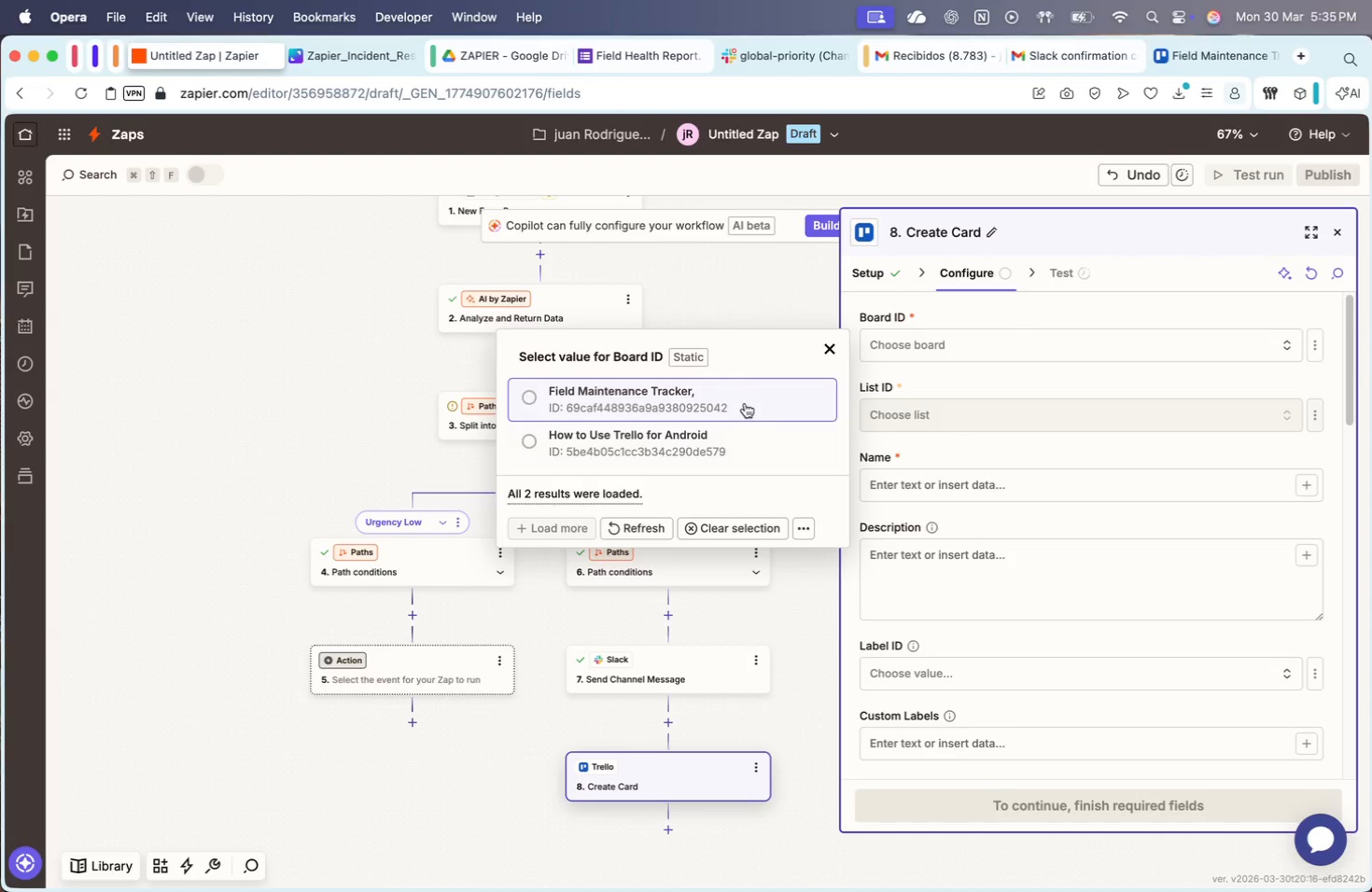 
left_click([735, 386])
 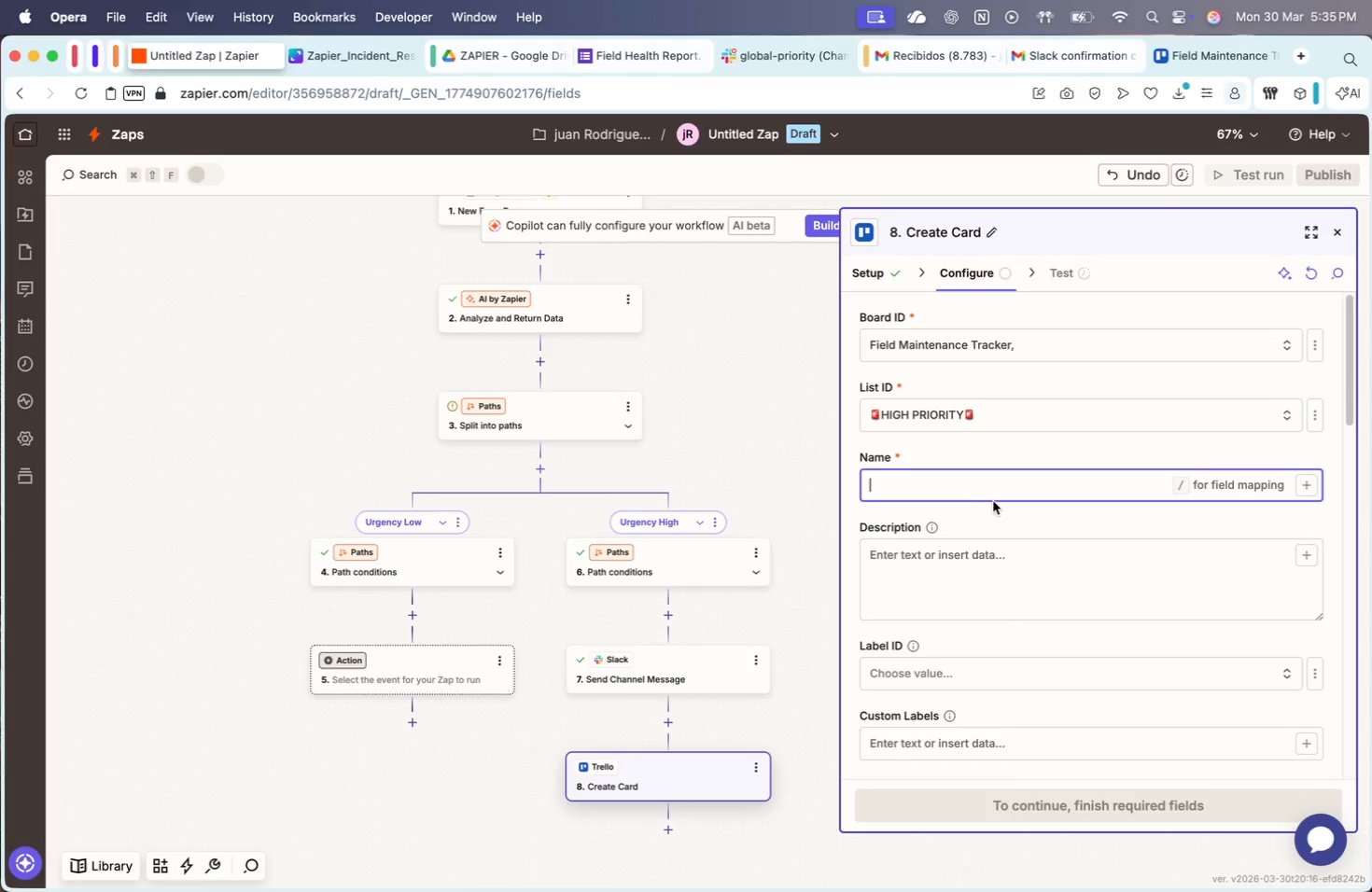 
wait(13.25)
 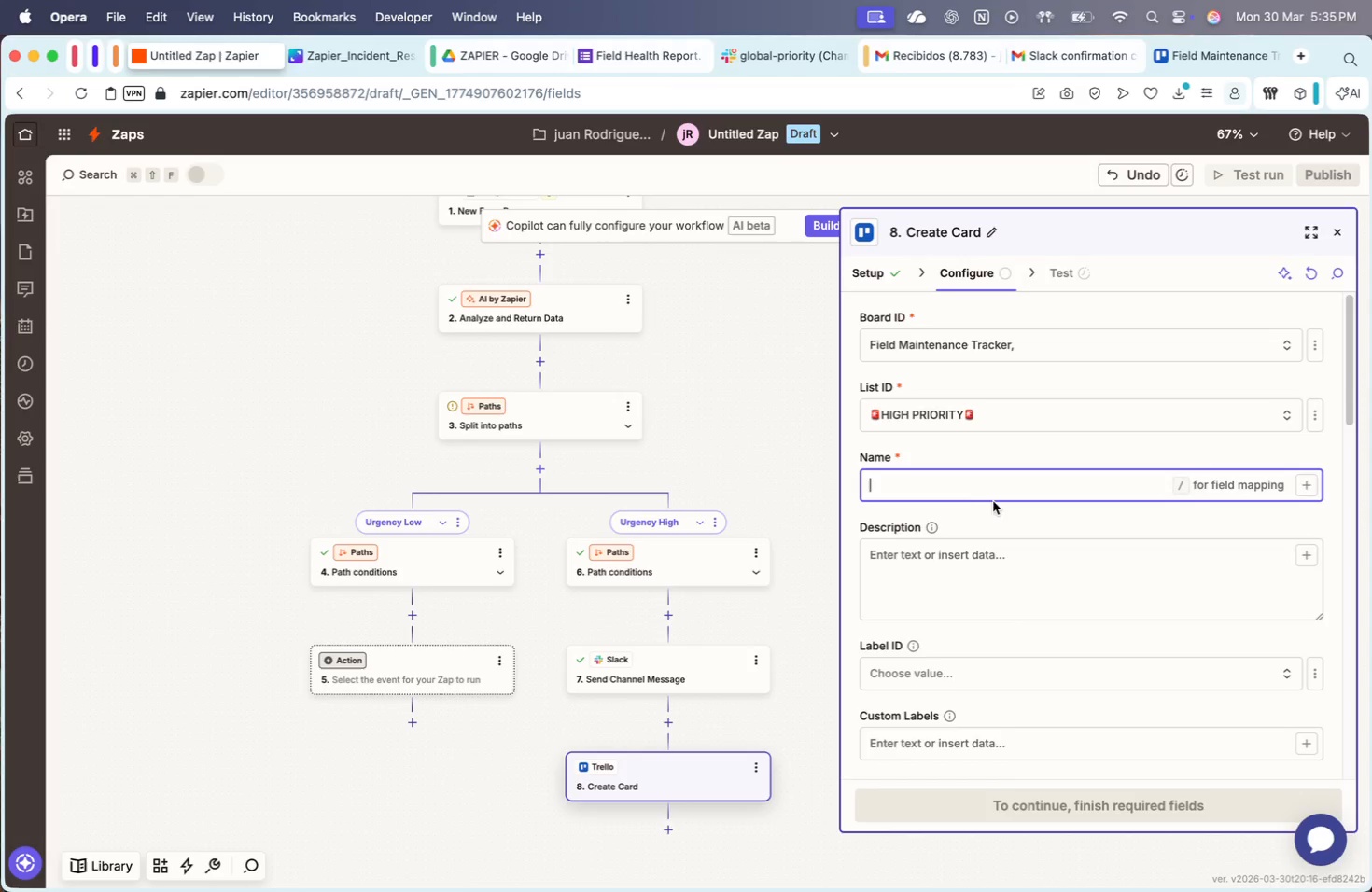 
left_click([1026, 482])
 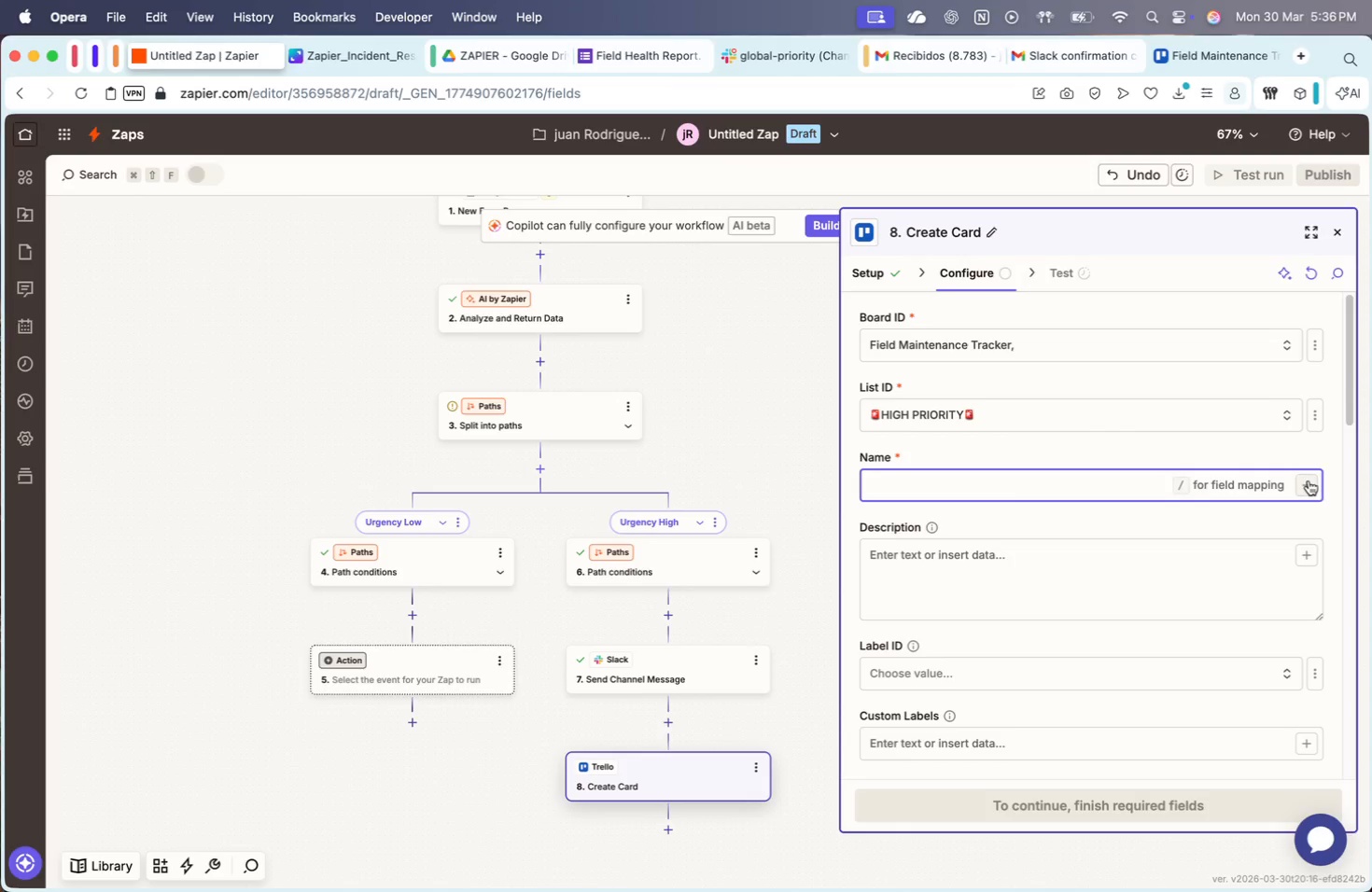 
left_click([1311, 481])
 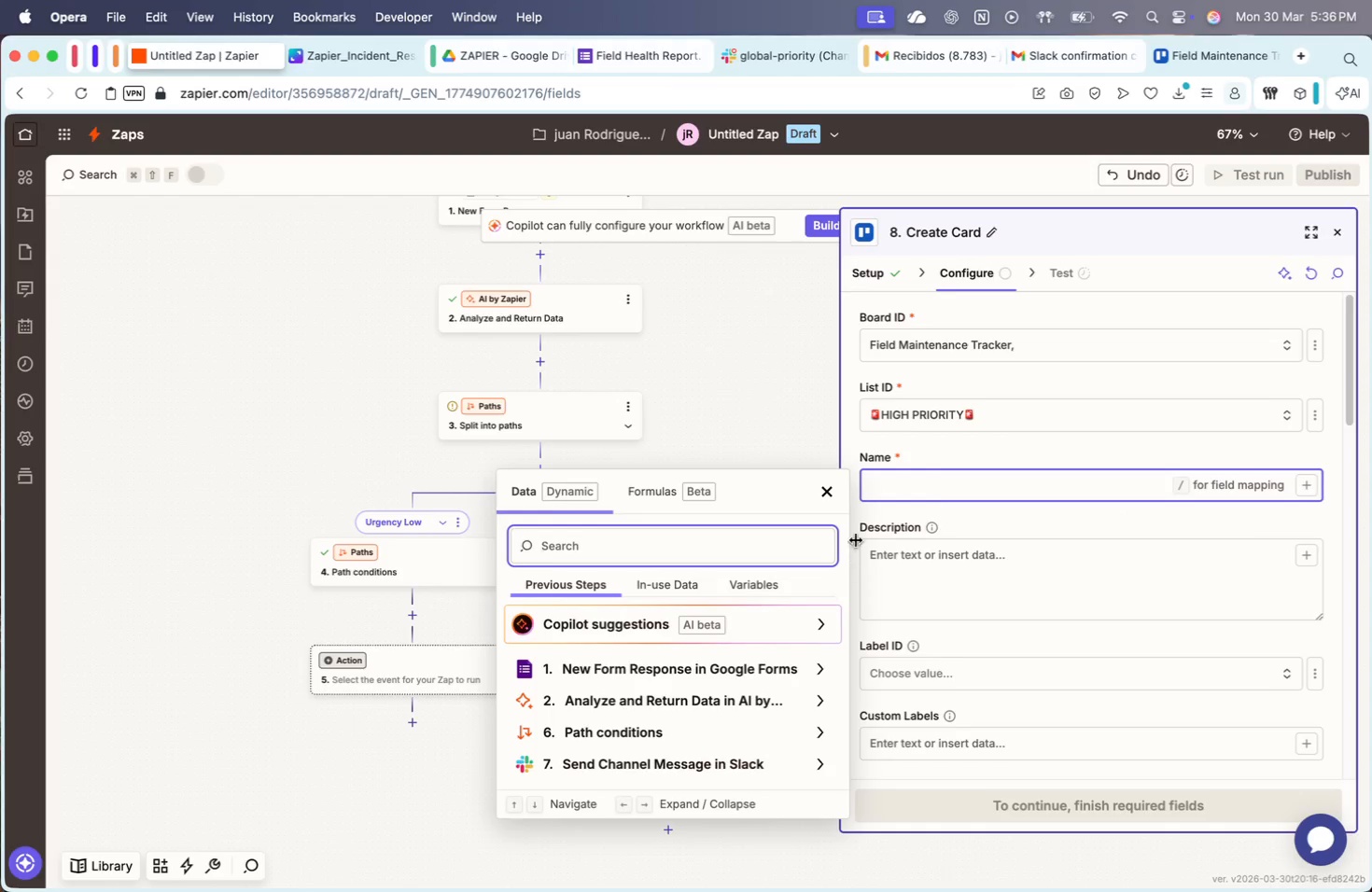 
scroll: coordinate [624, 711], scroll_direction: up, amount: 5.0
 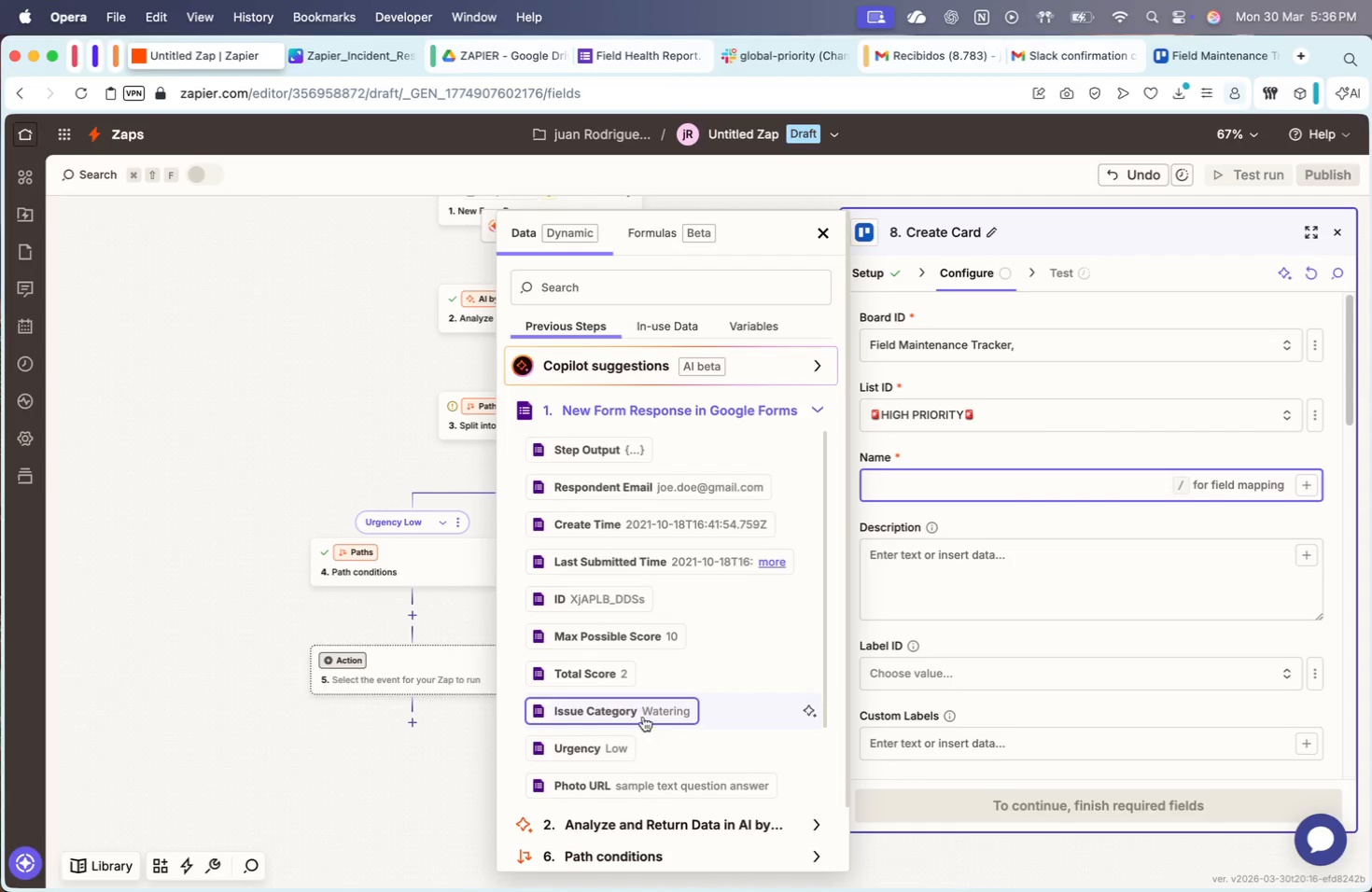 
left_click_drag(start_coordinate=[643, 711], to_coordinate=[943, 482])
 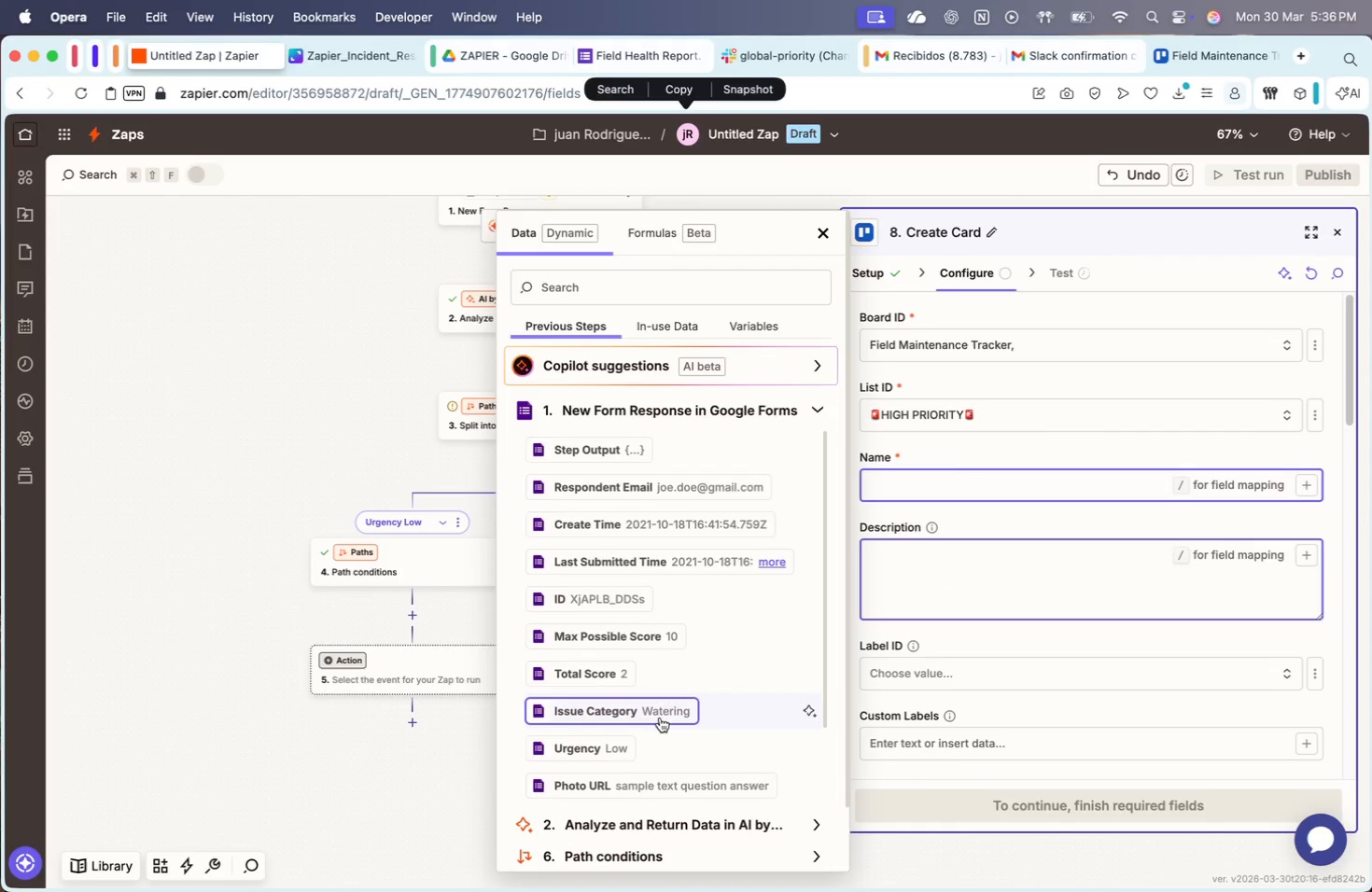 
left_click([656, 705])
 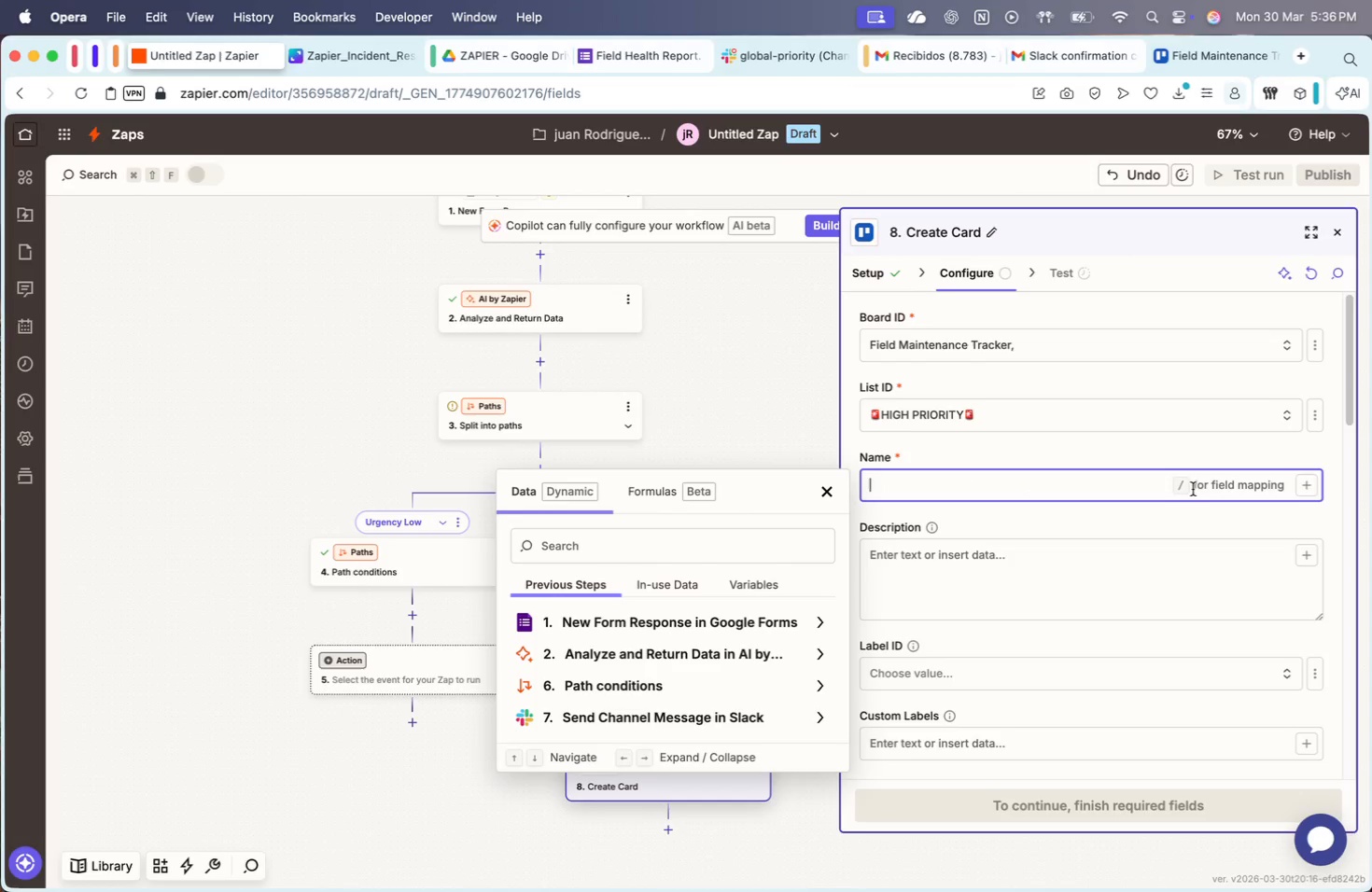 
left_click([1306, 483])
 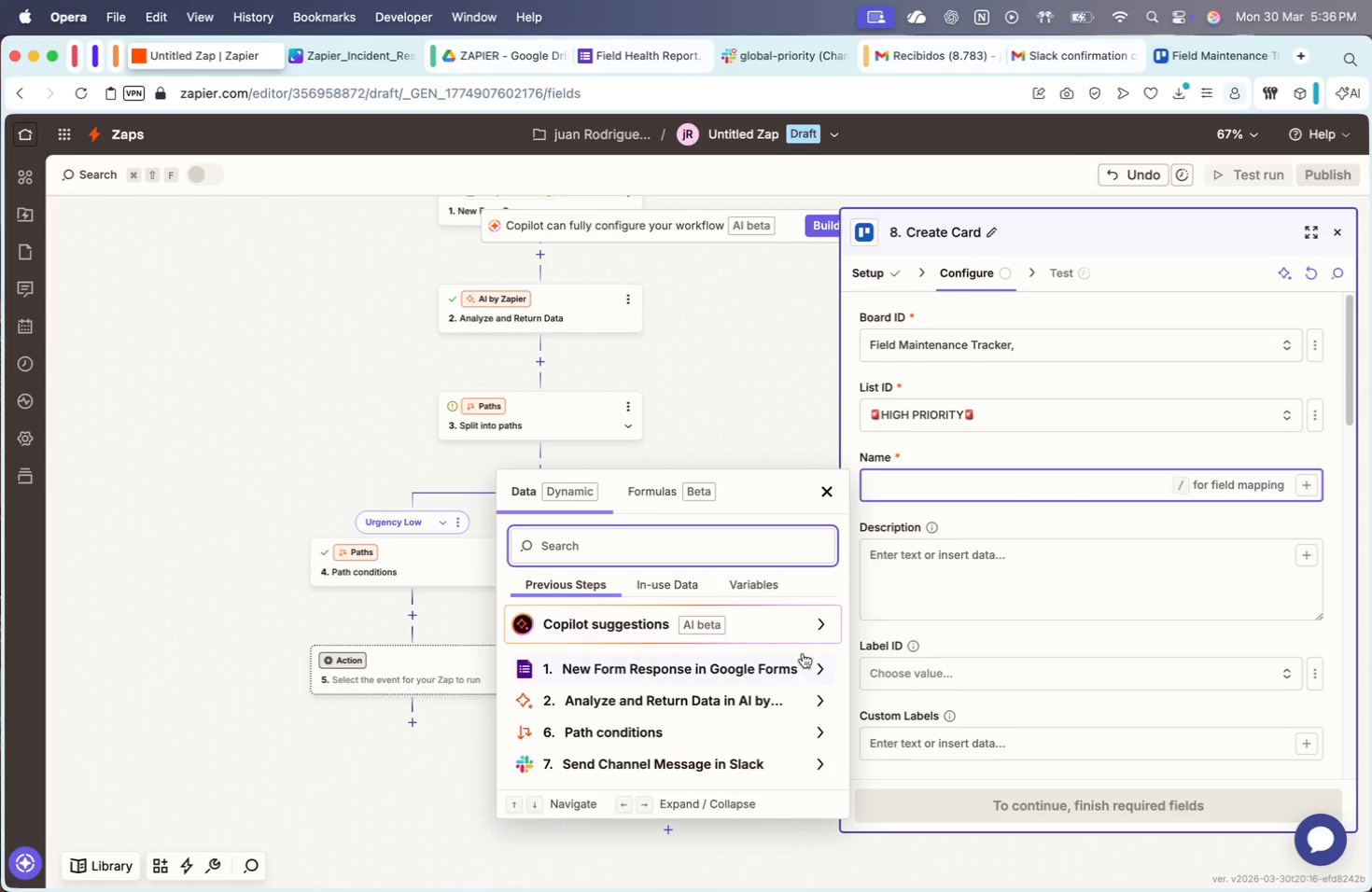 
left_click([801, 664])
 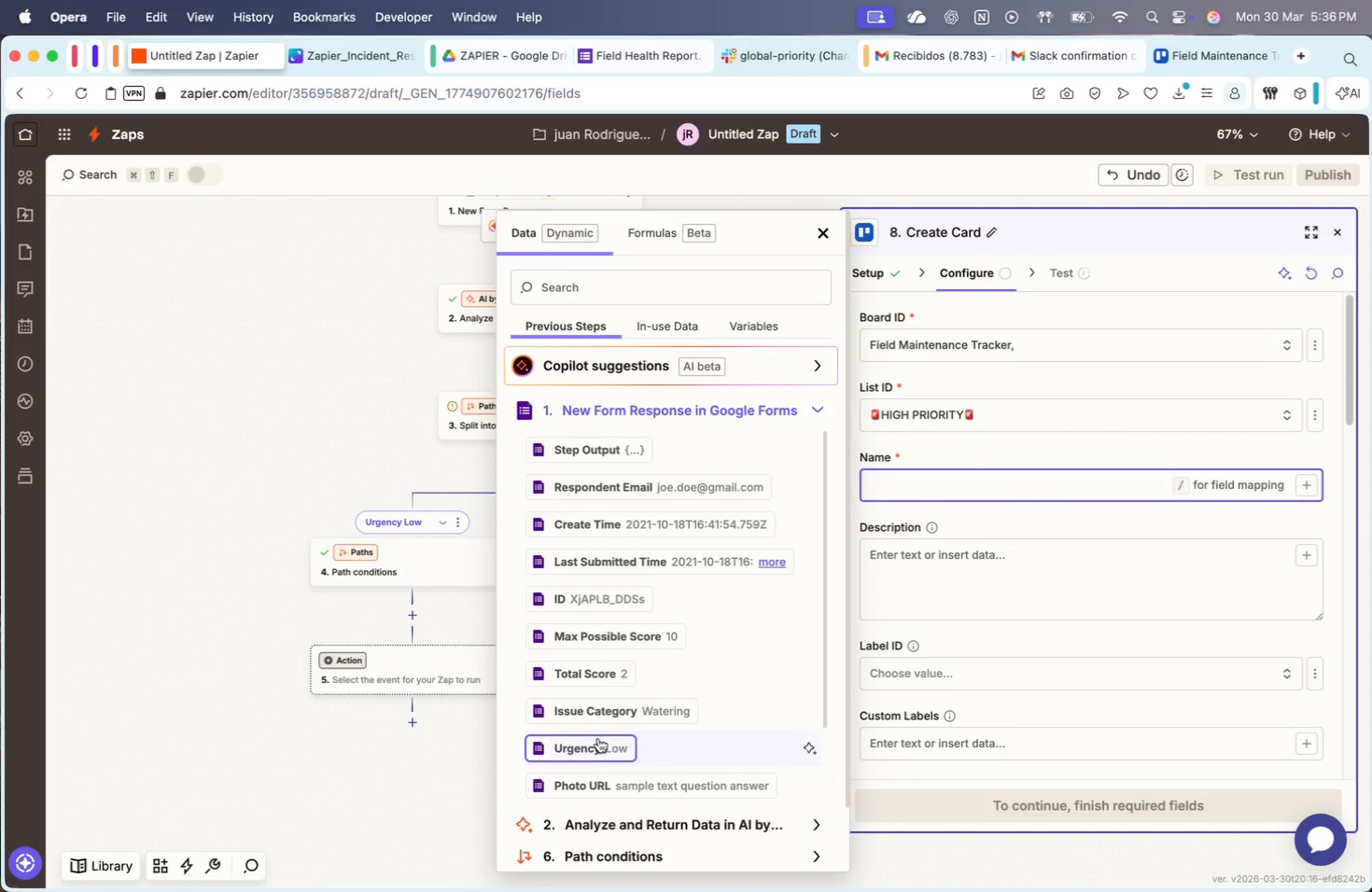 
left_click([594, 752])
 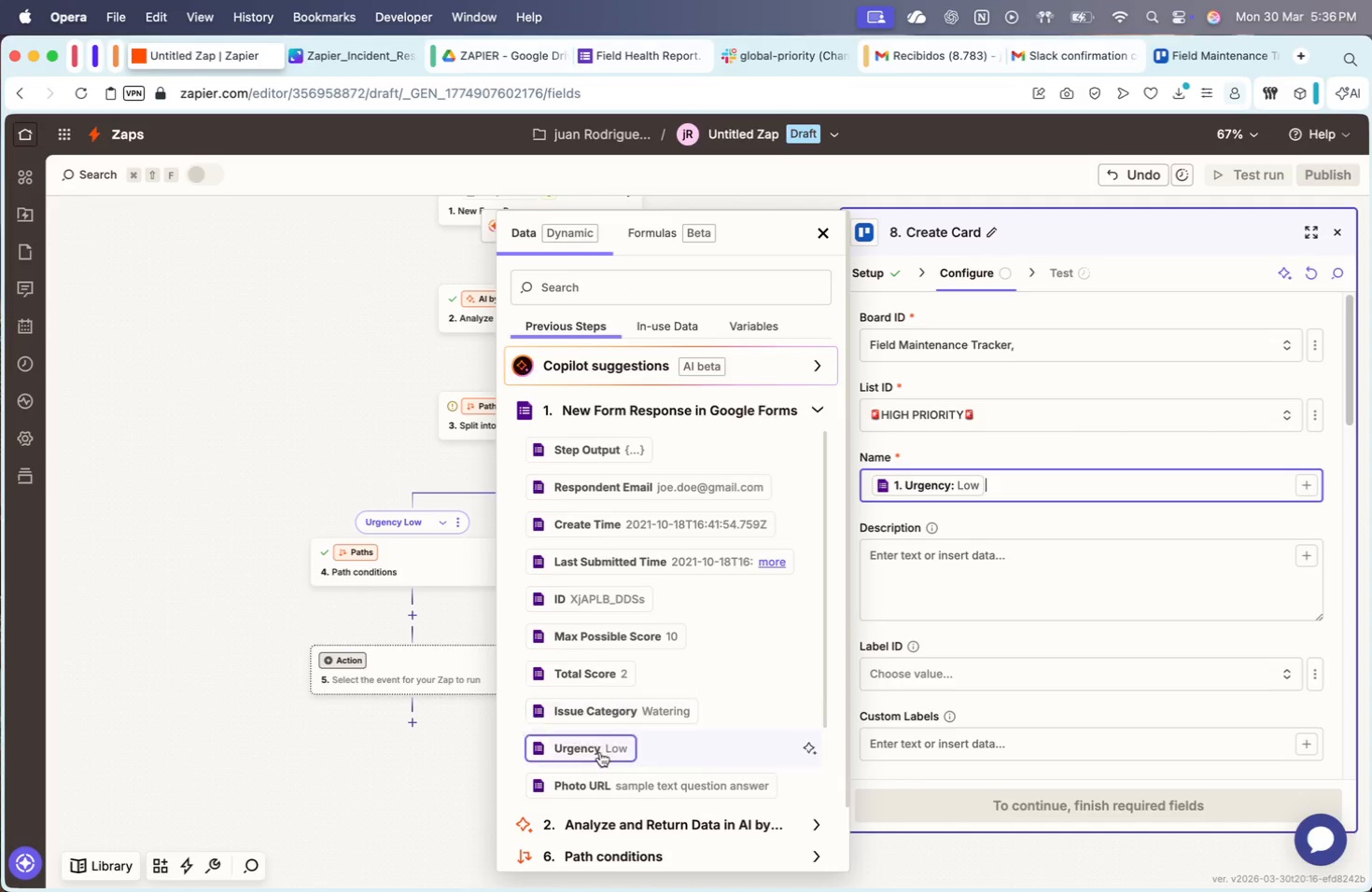 
left_click([609, 713])
 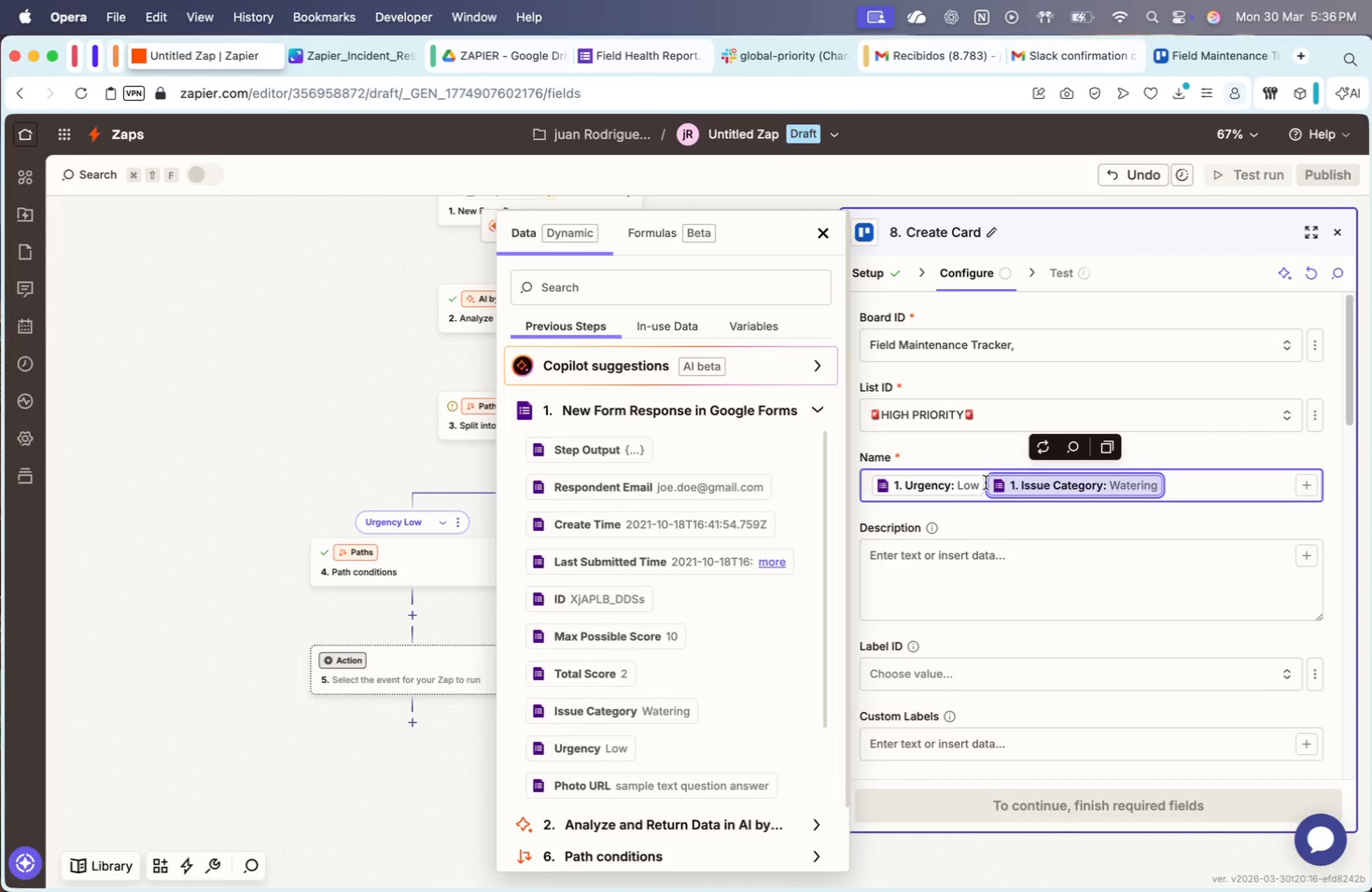 
left_click([984, 483])
 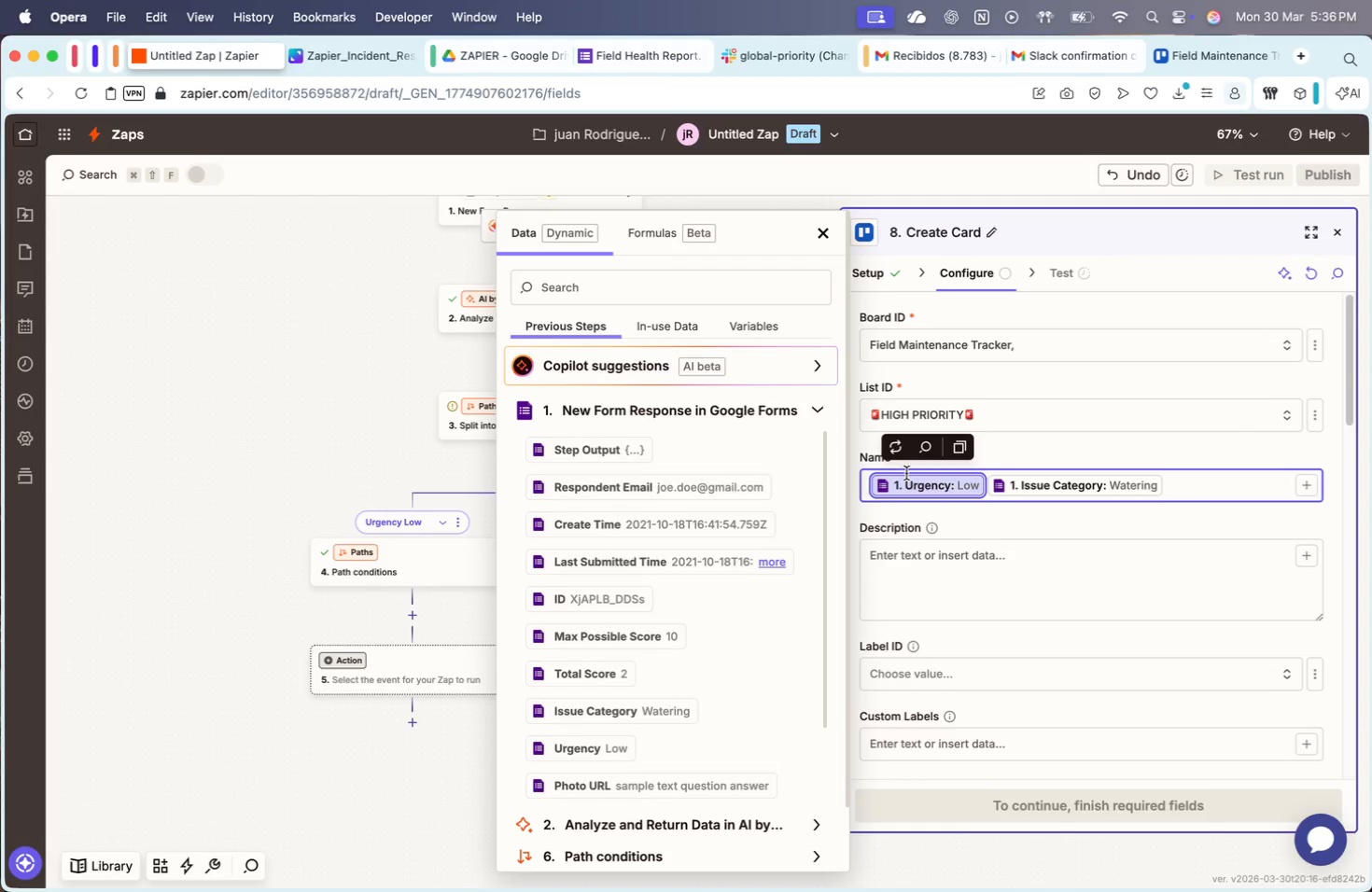 
key(Backspace)
 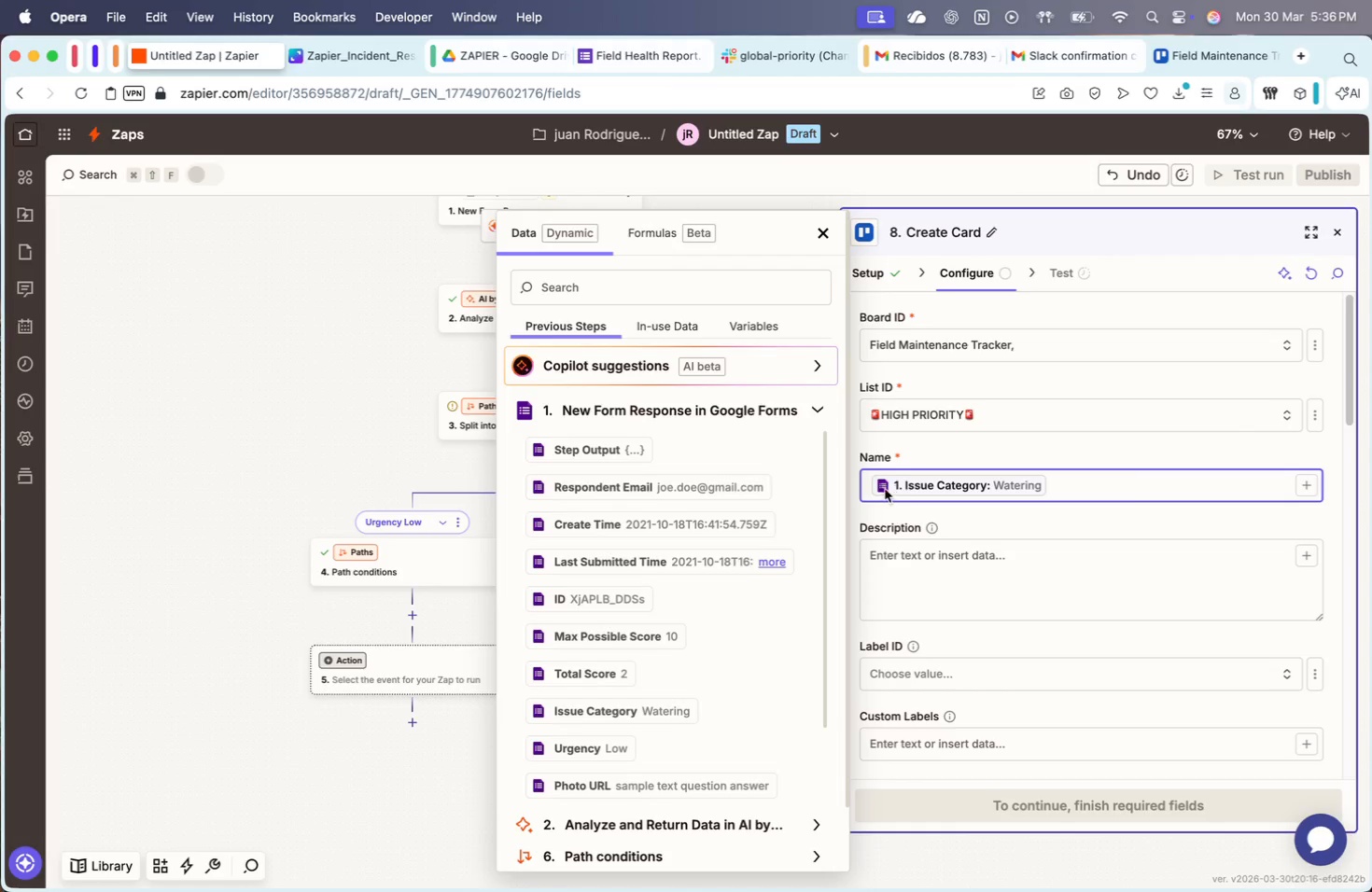 
left_click([871, 485])
 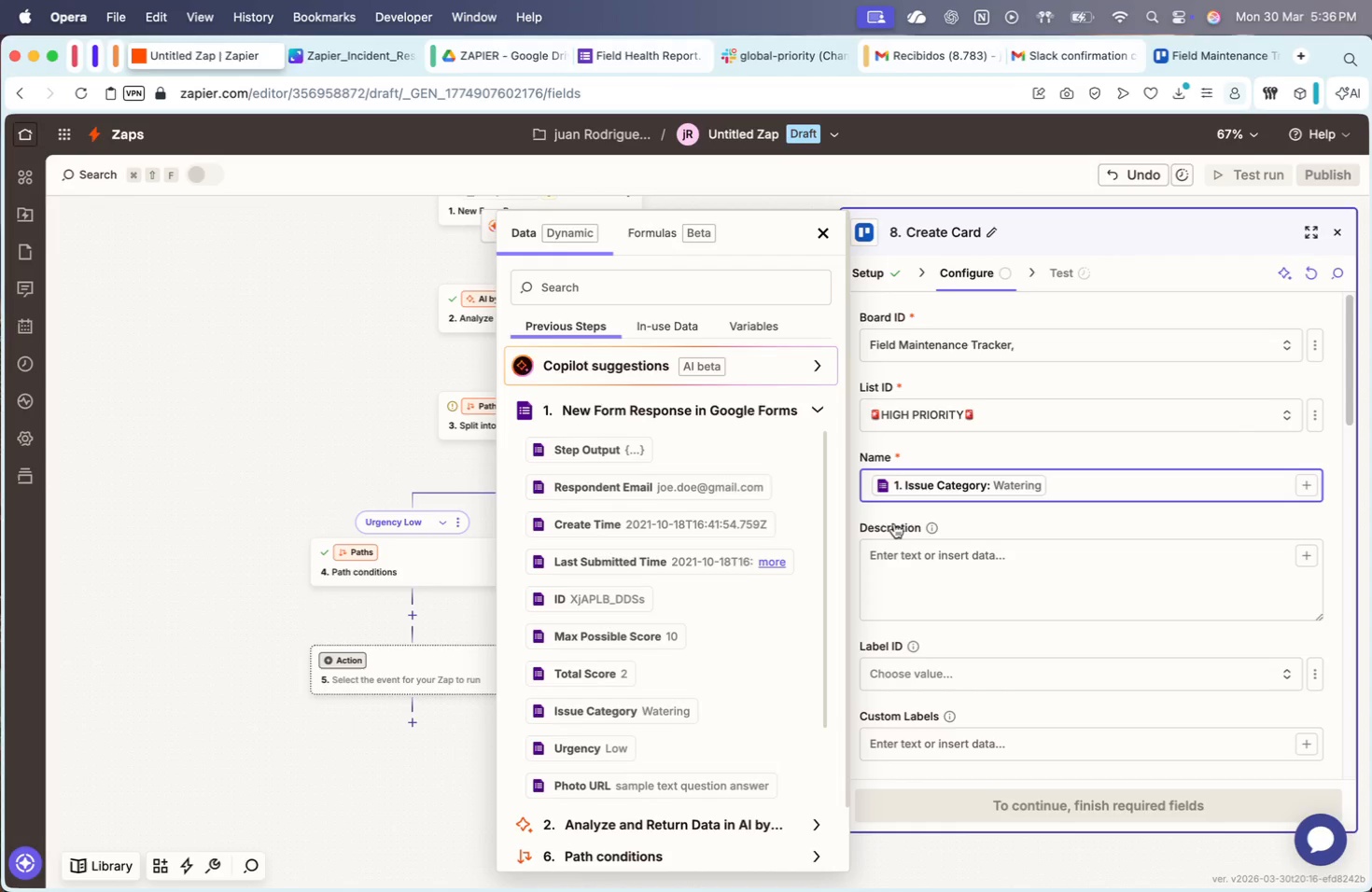 
type(New)
 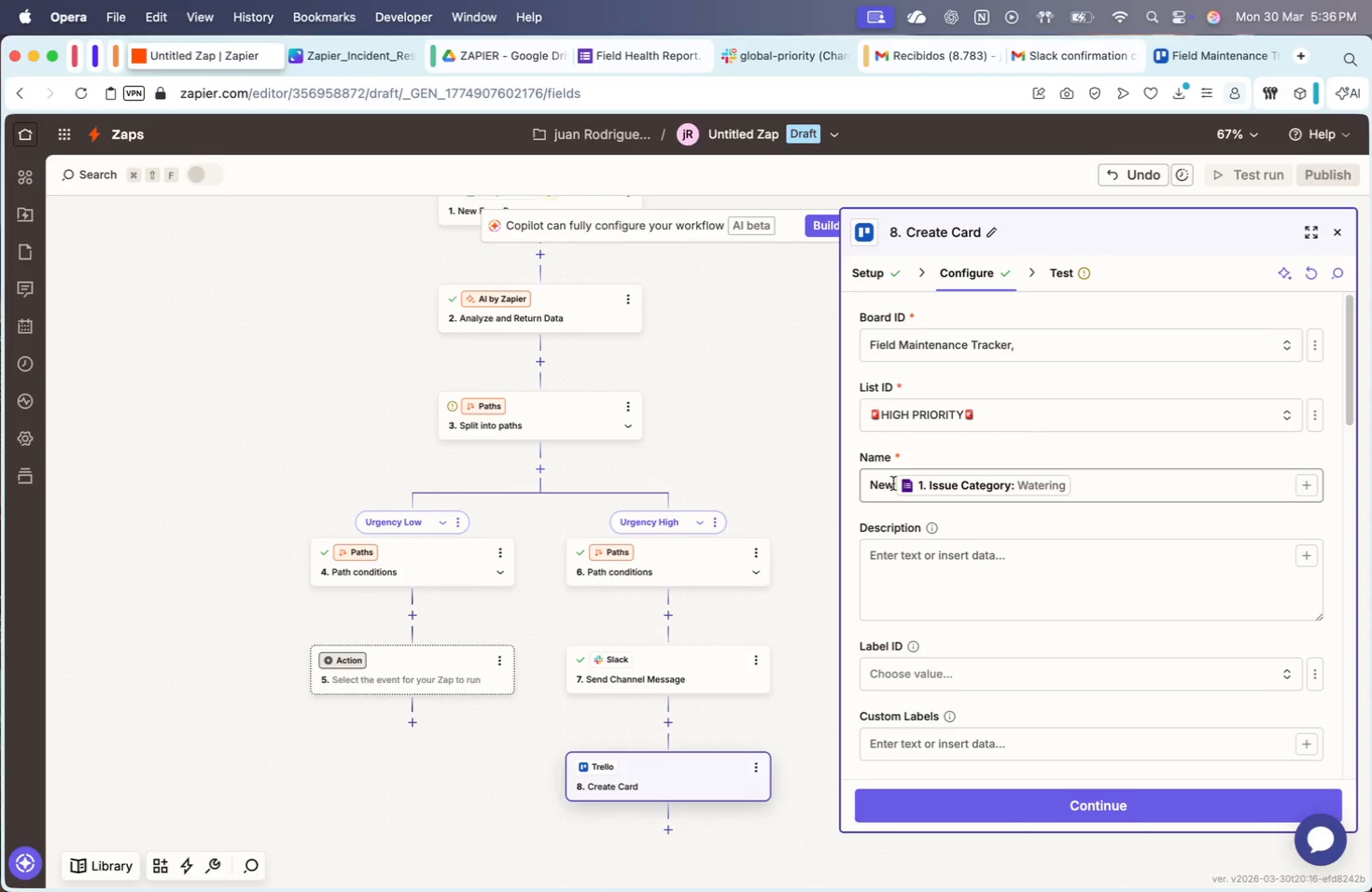 
key(Space)
 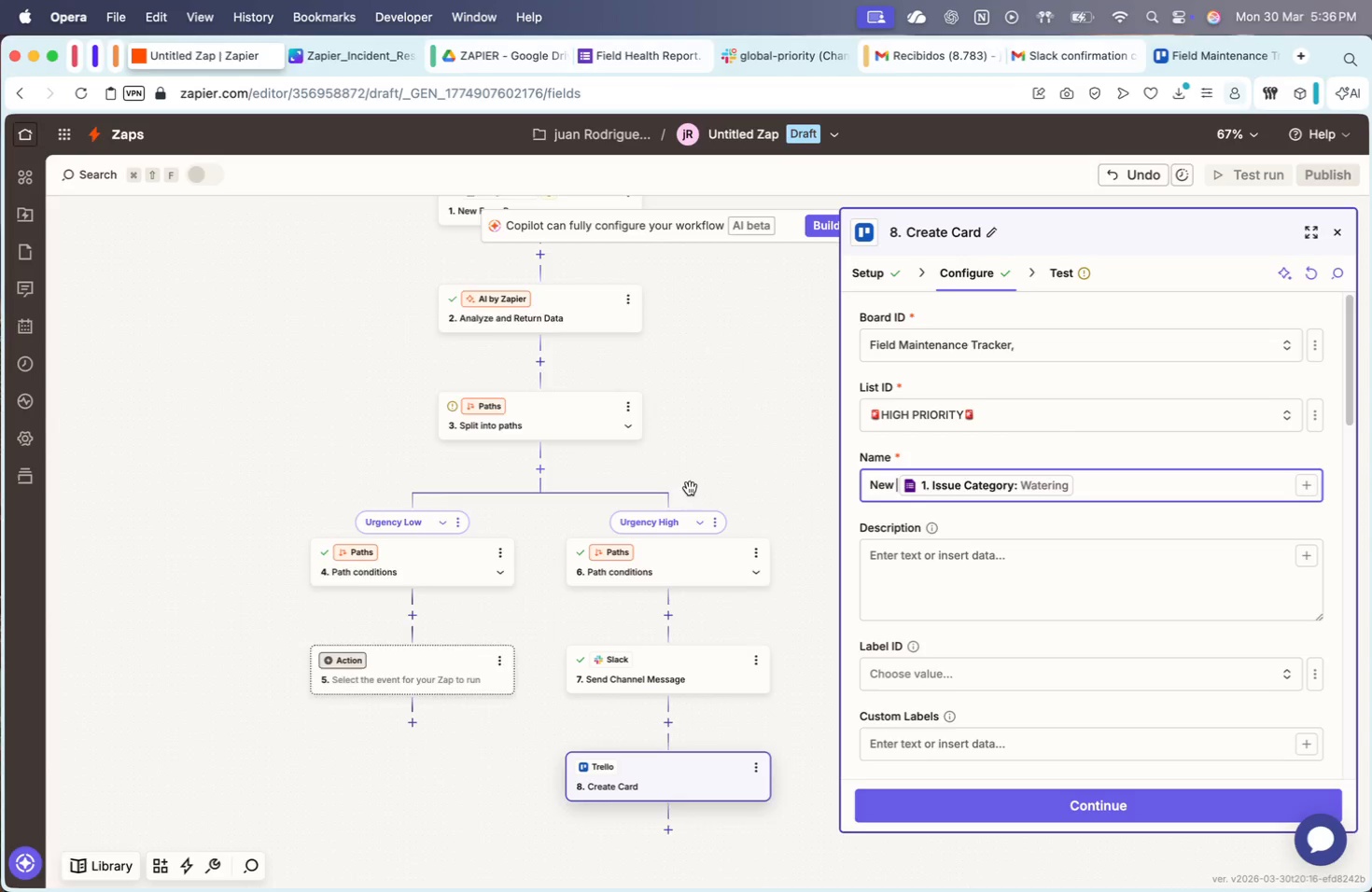 
scroll: coordinate [689, 487], scroll_direction: down, amount: 2.0
 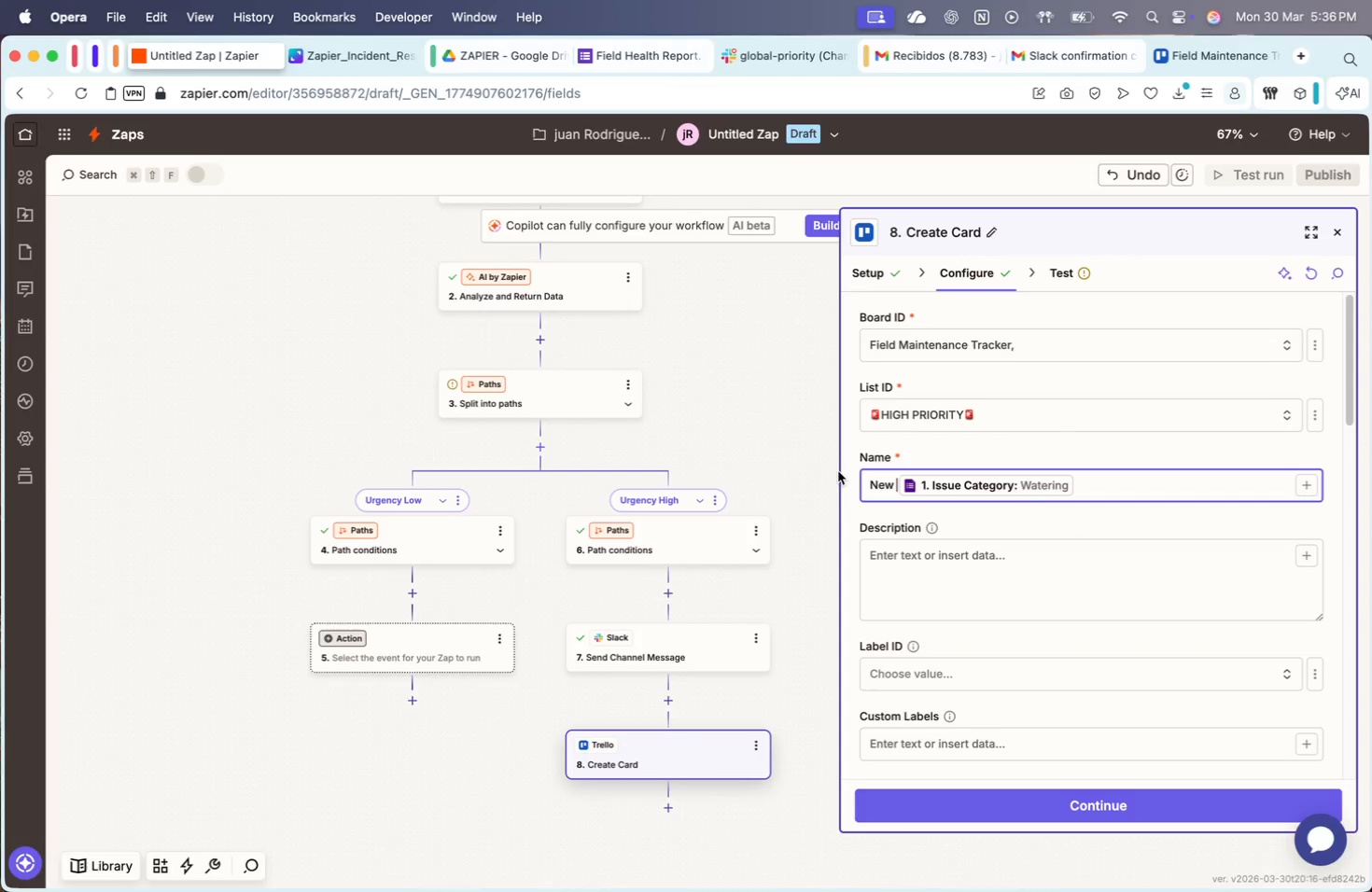 
left_click([872, 486])
 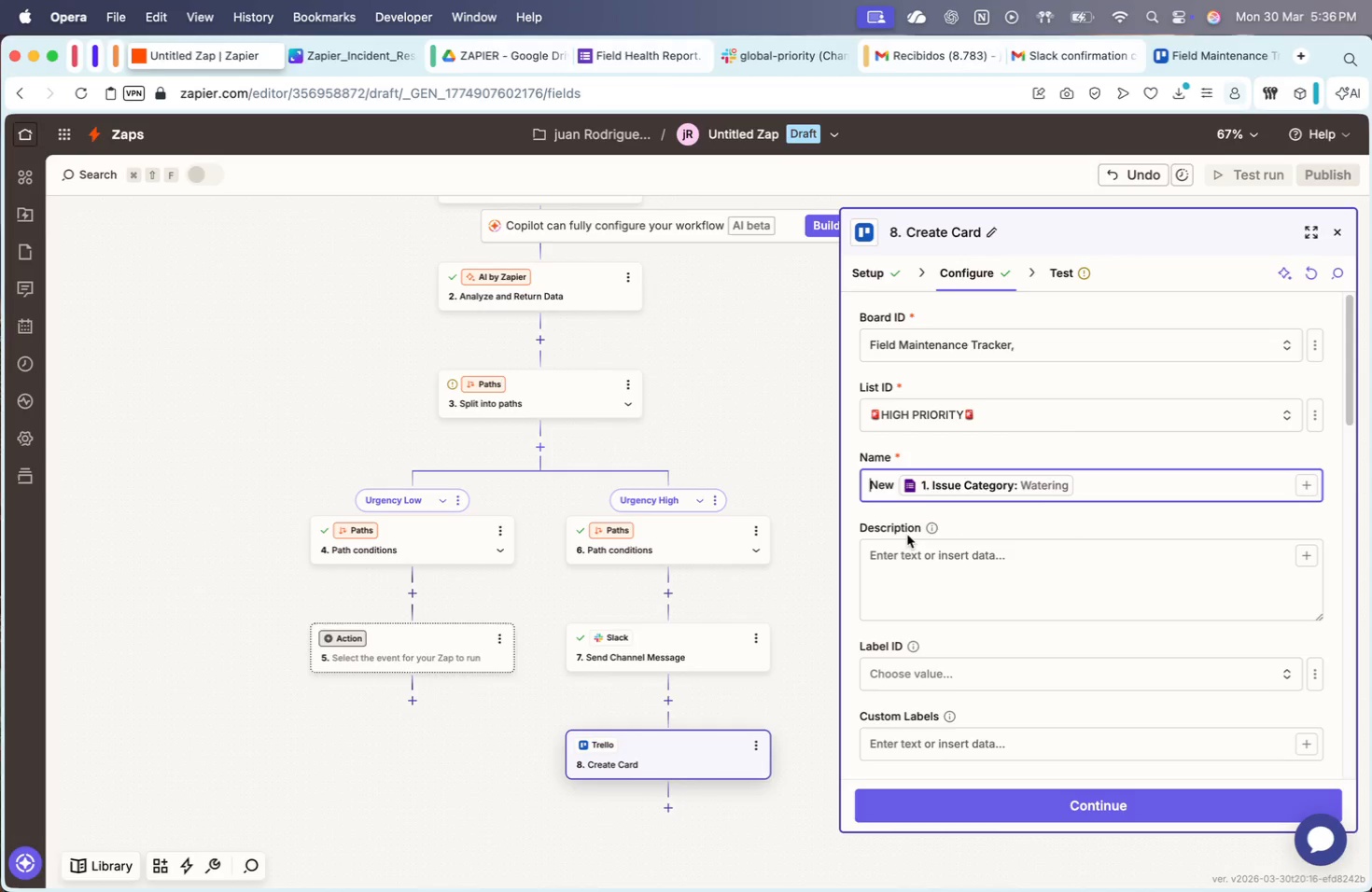 
key(Fn)
 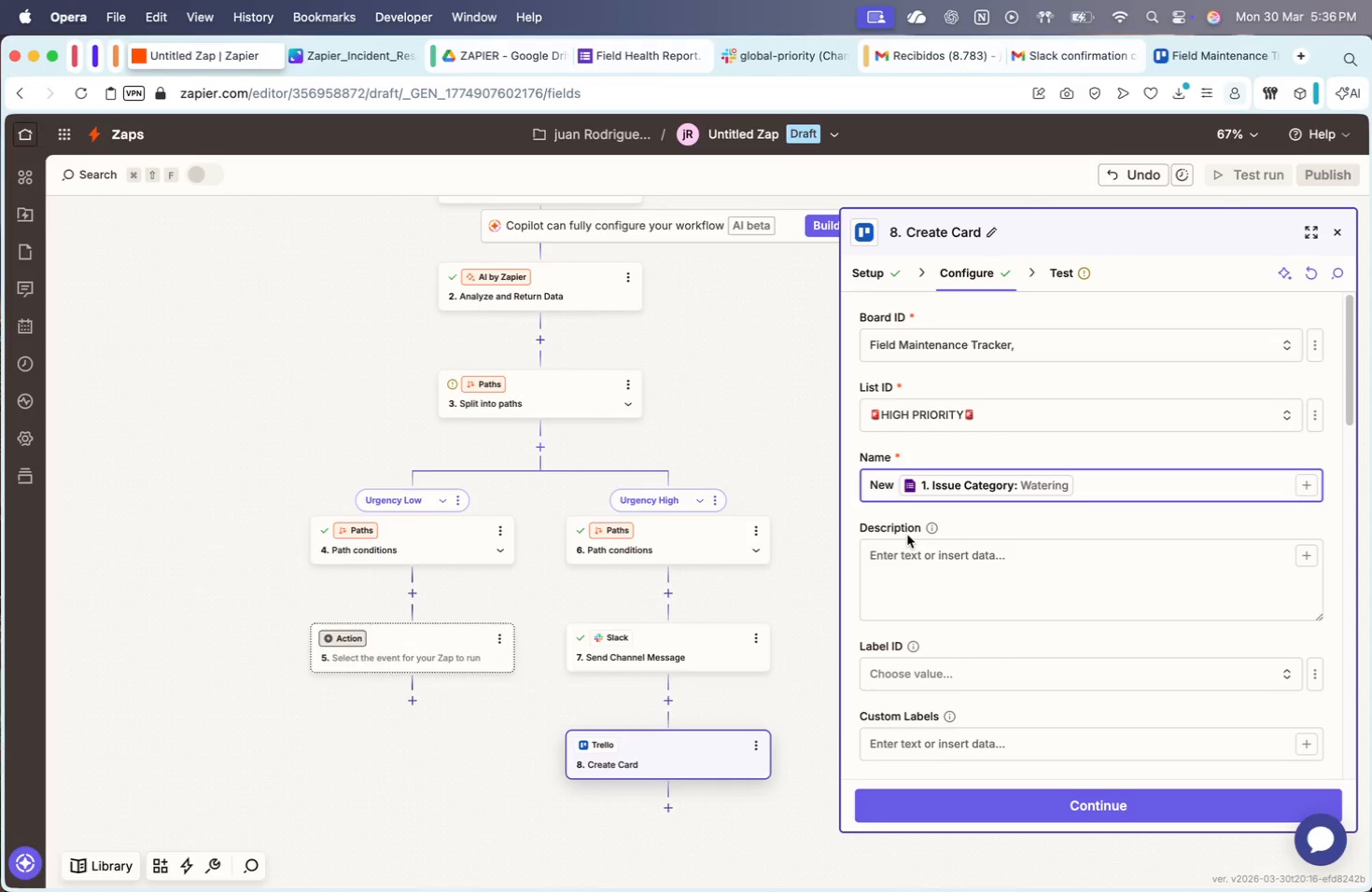 
key(Fn)
 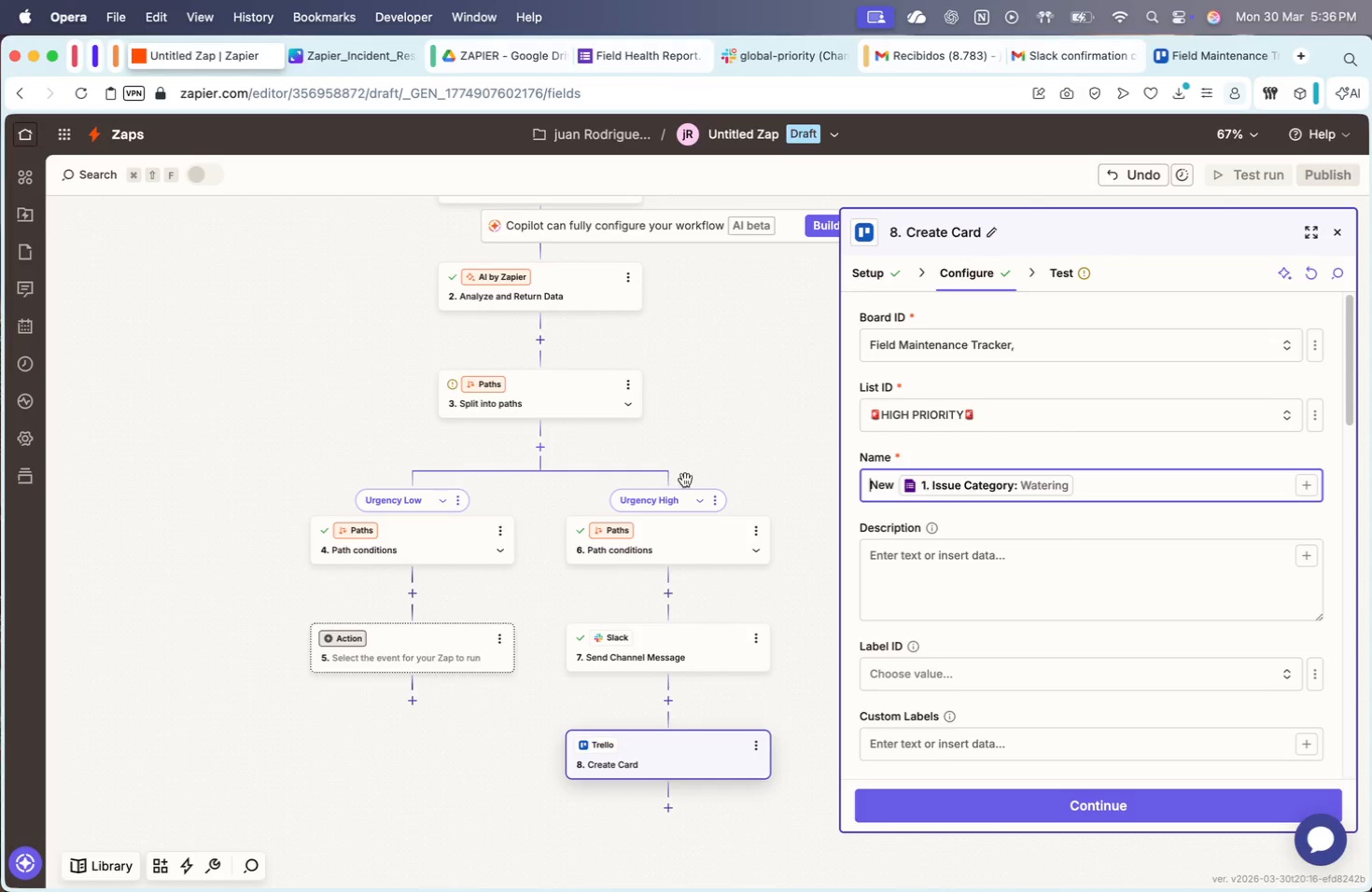 
key(Fn)
 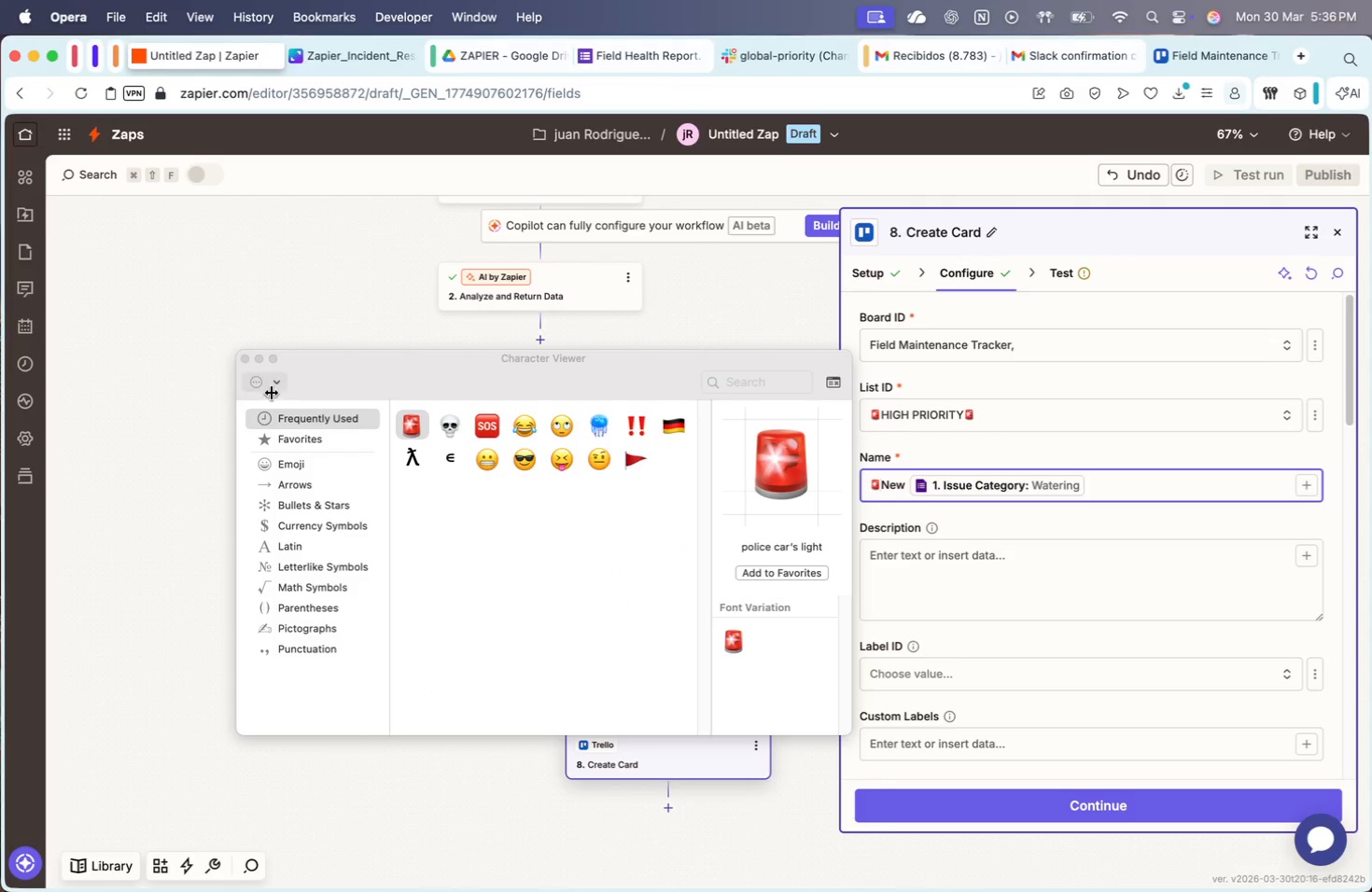 
left_click([245, 357])
 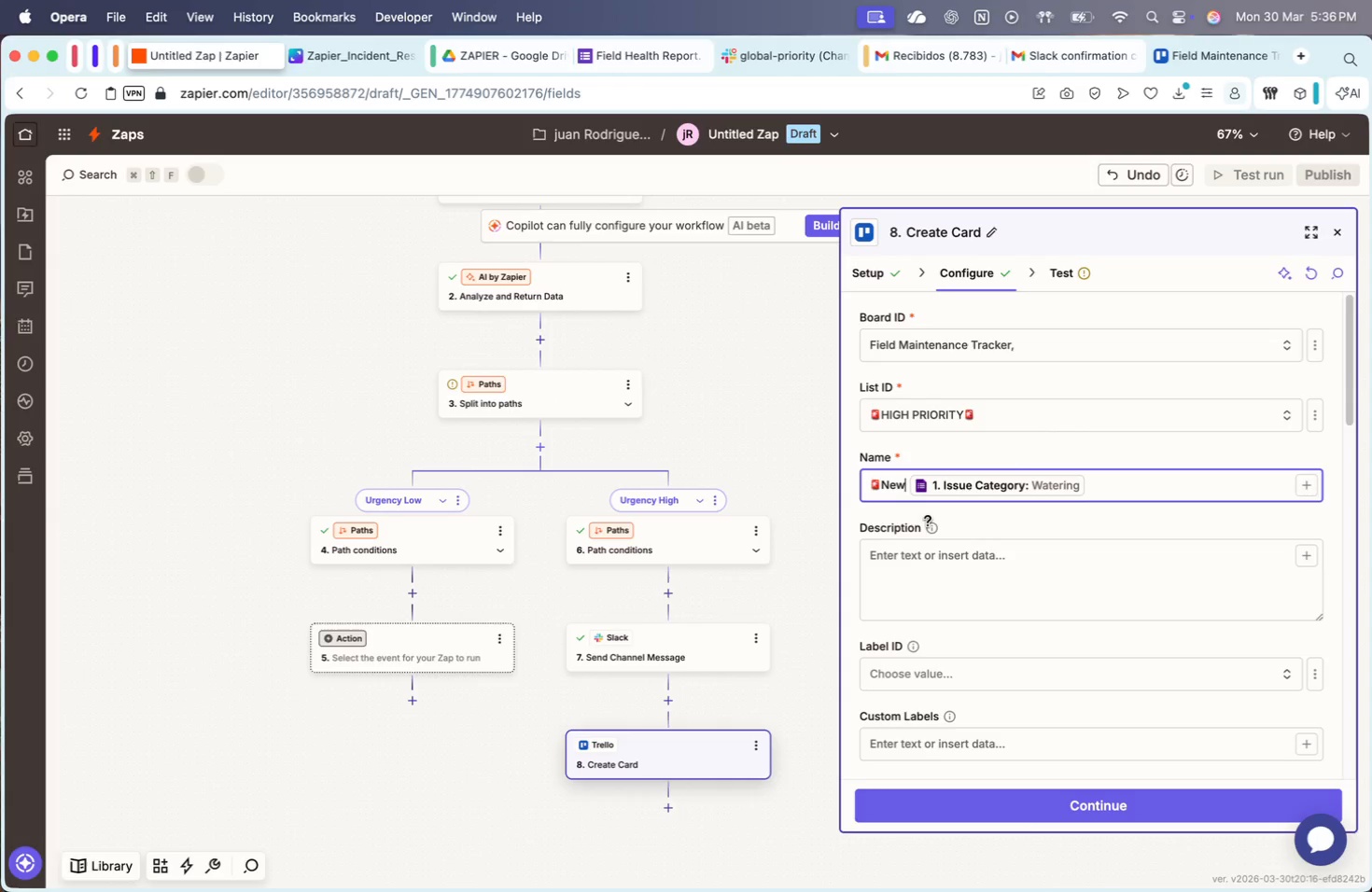 
type( Report: )
 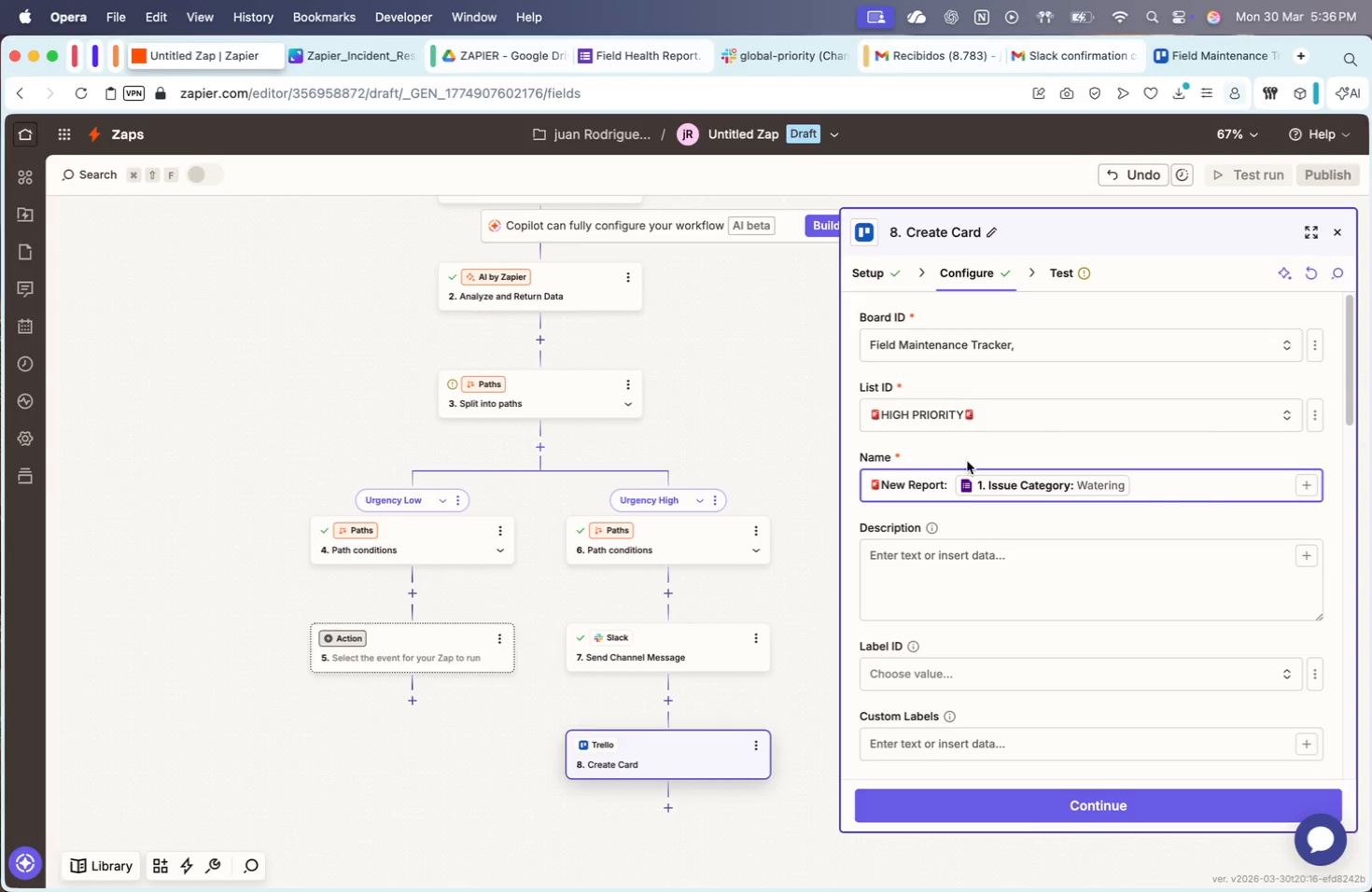 
key(Backspace)
 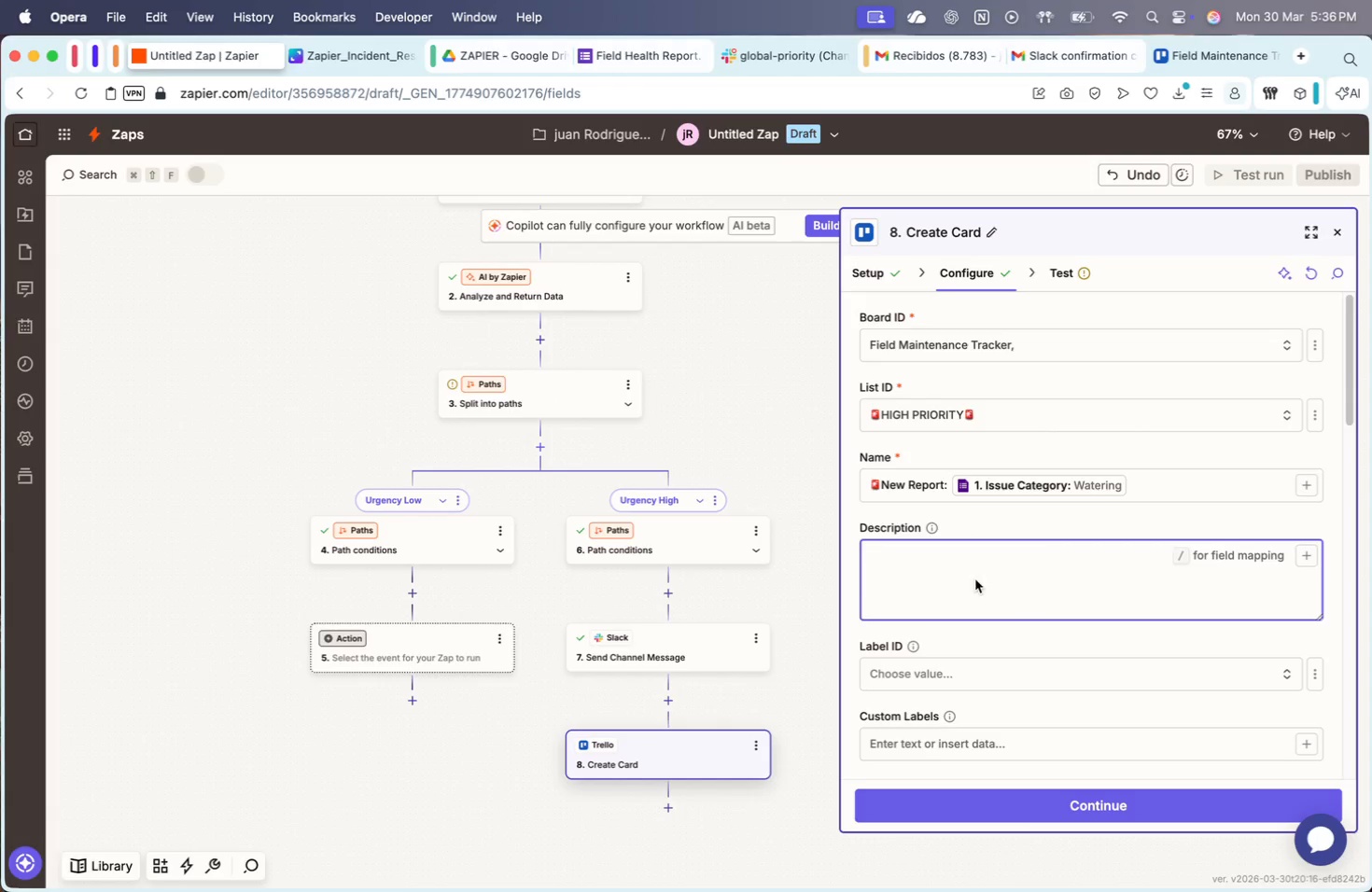 
left_click([1313, 553])
 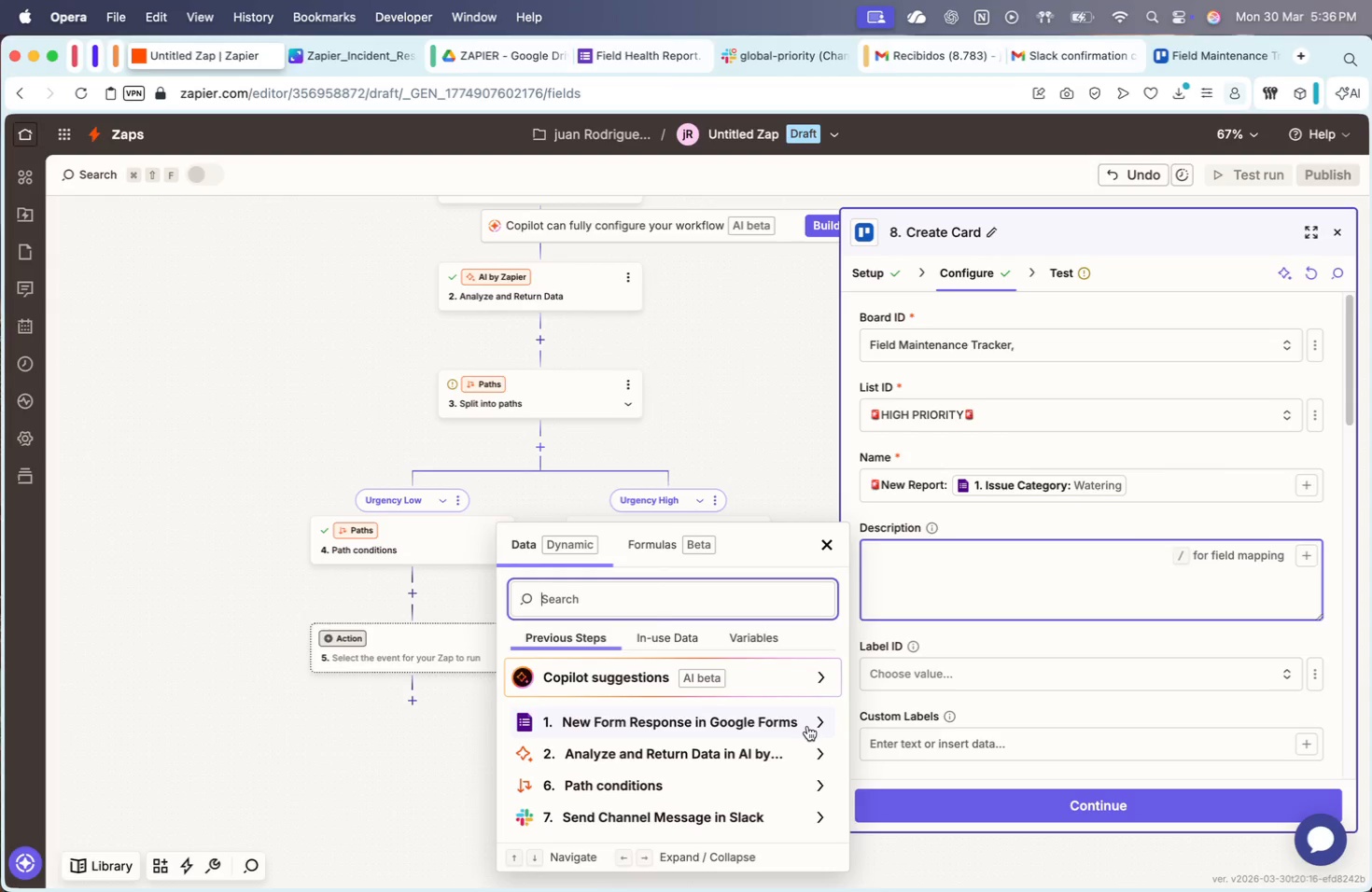 
wait(10.26)
 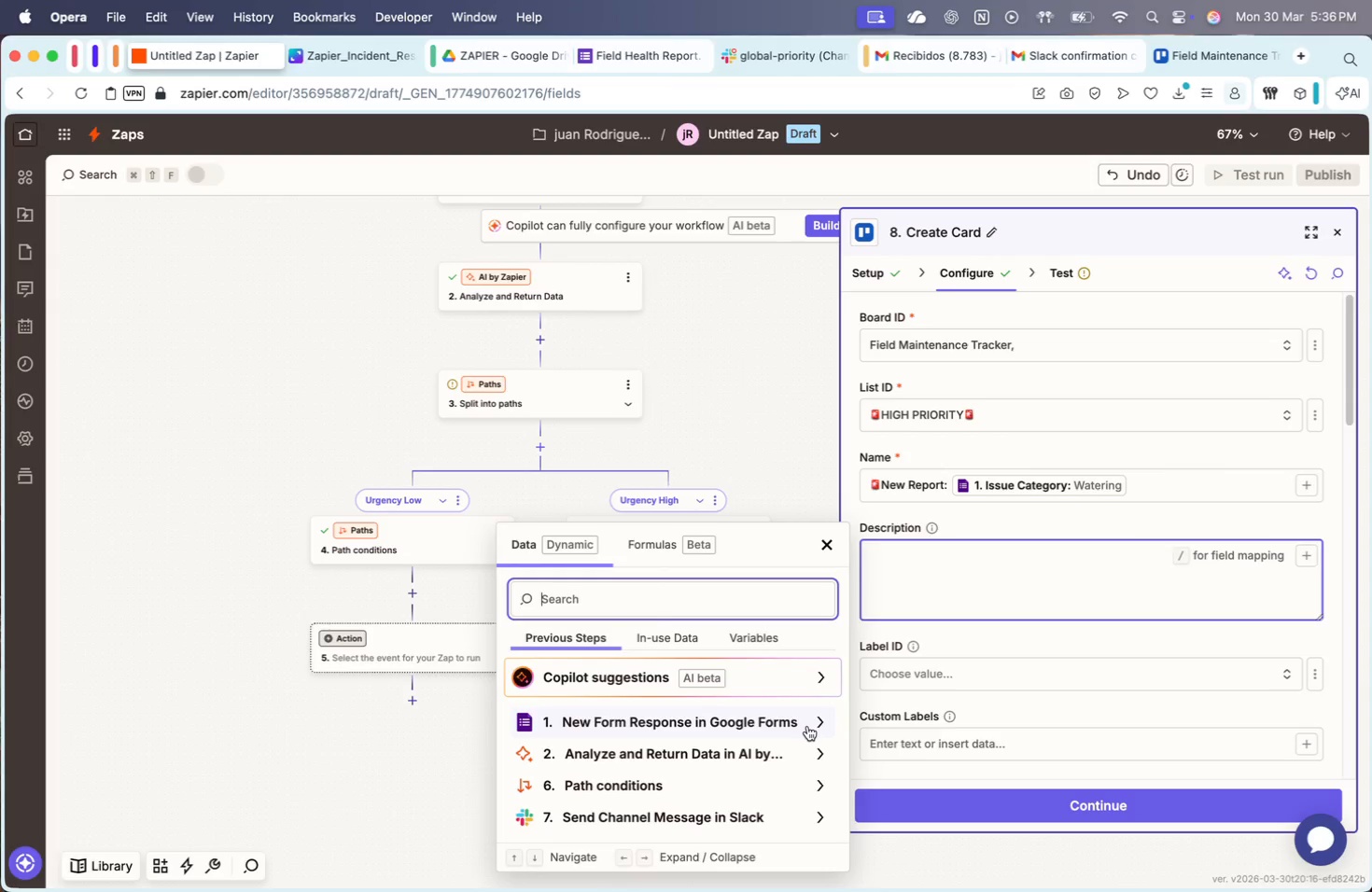 
scroll: coordinate [693, 774], scroll_direction: down, amount: 1.0
 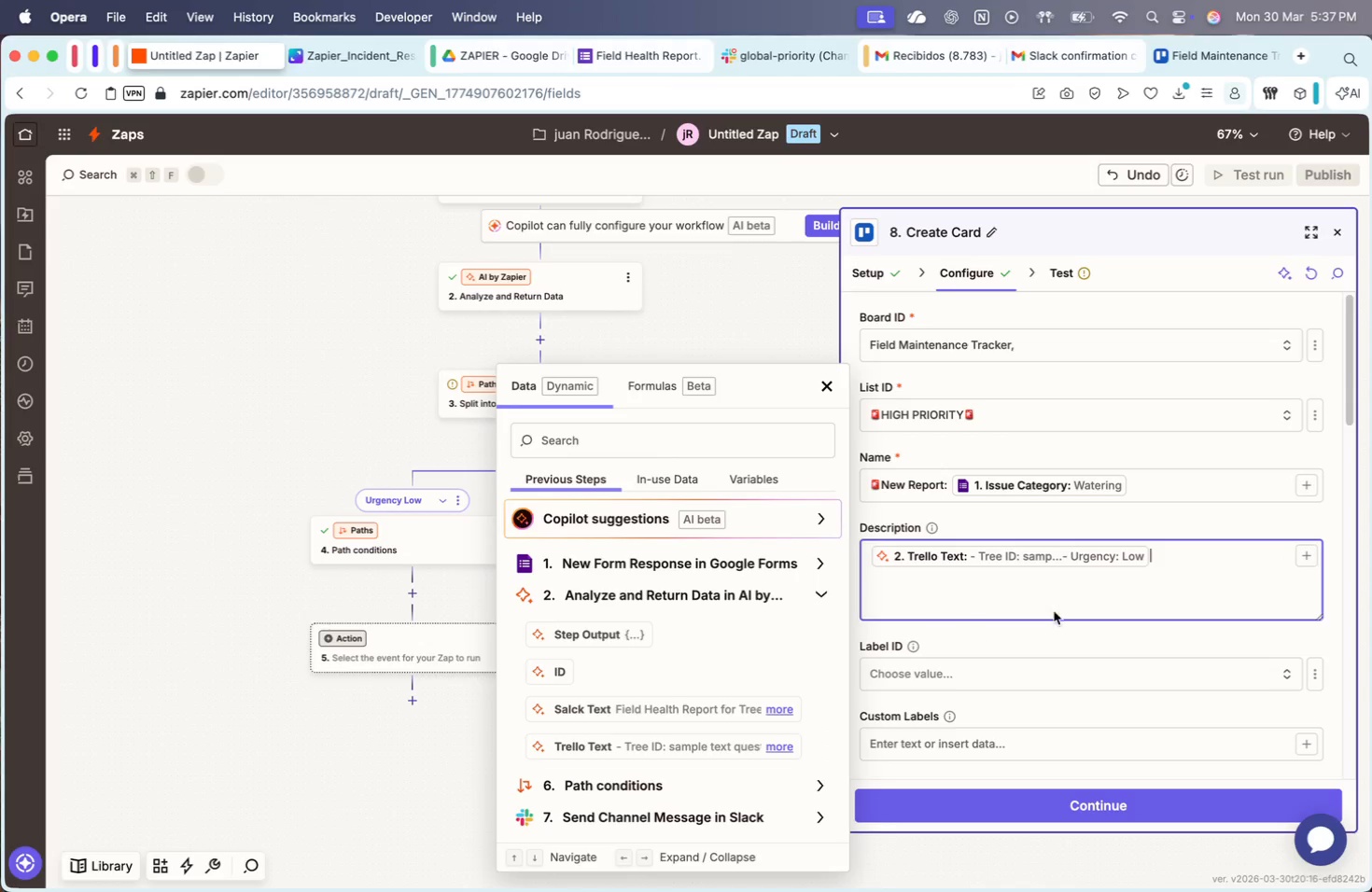 
left_click([826, 381])
 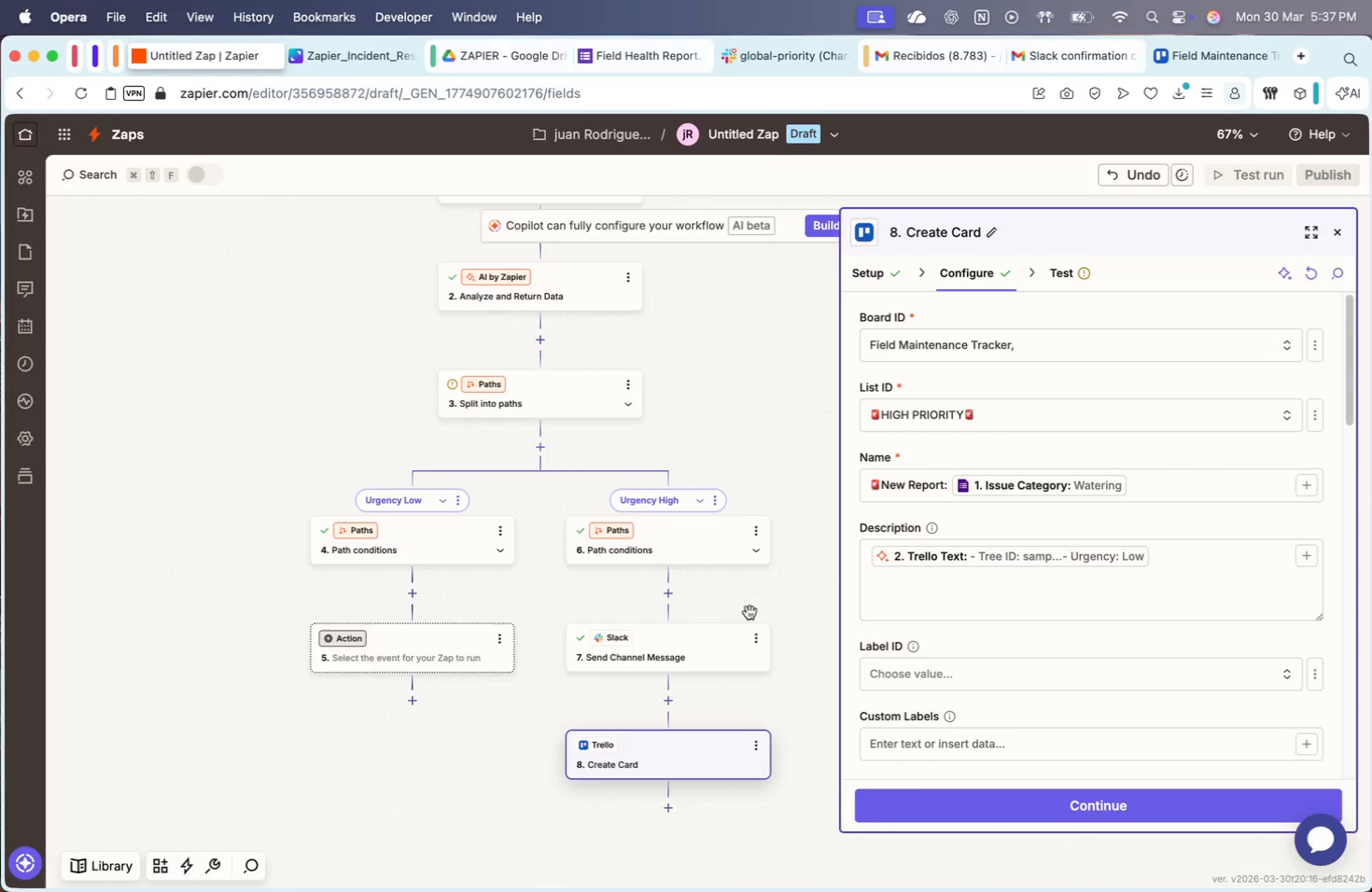 
wait(5.51)
 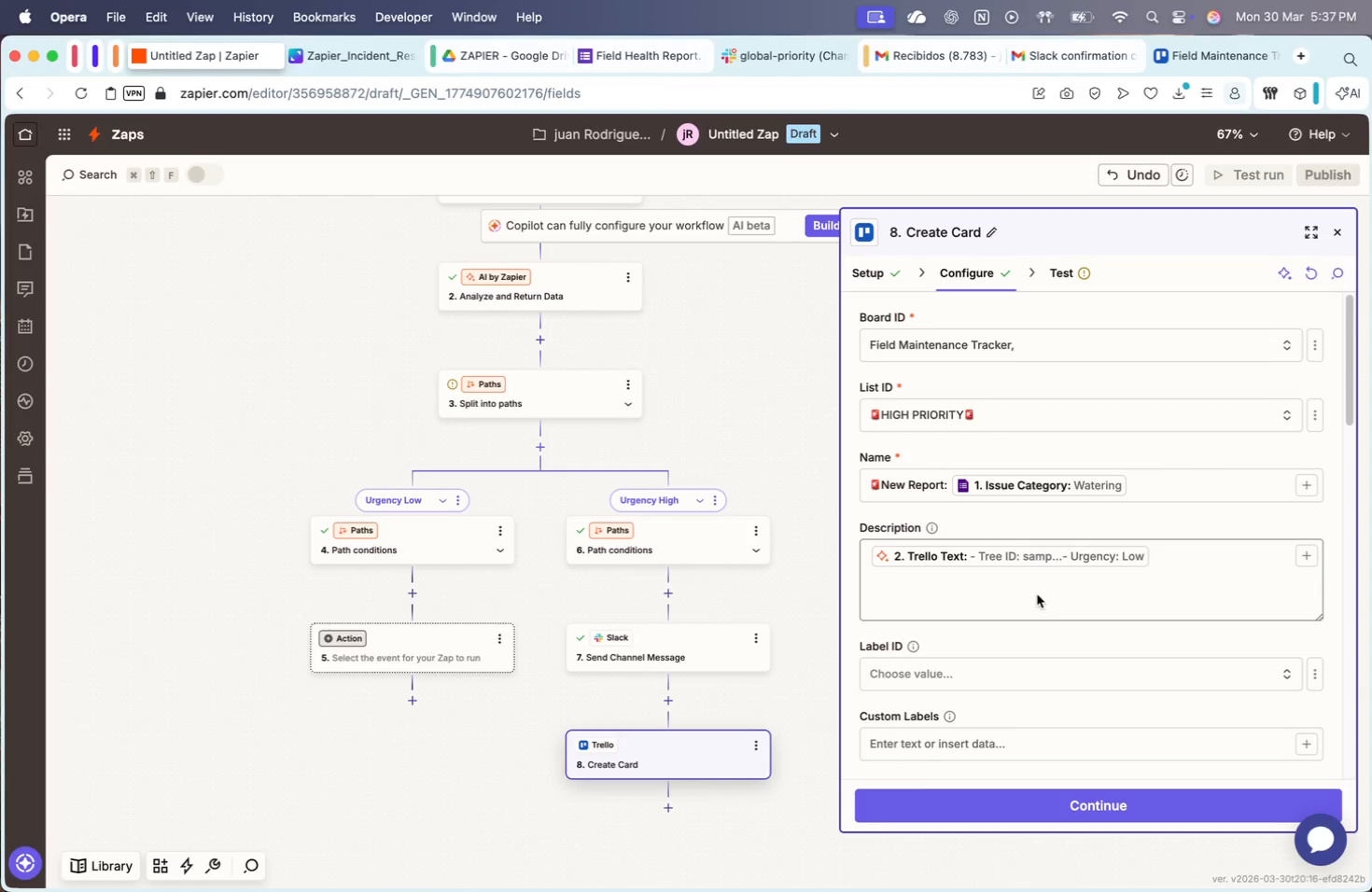 
left_click([1032, 677])
 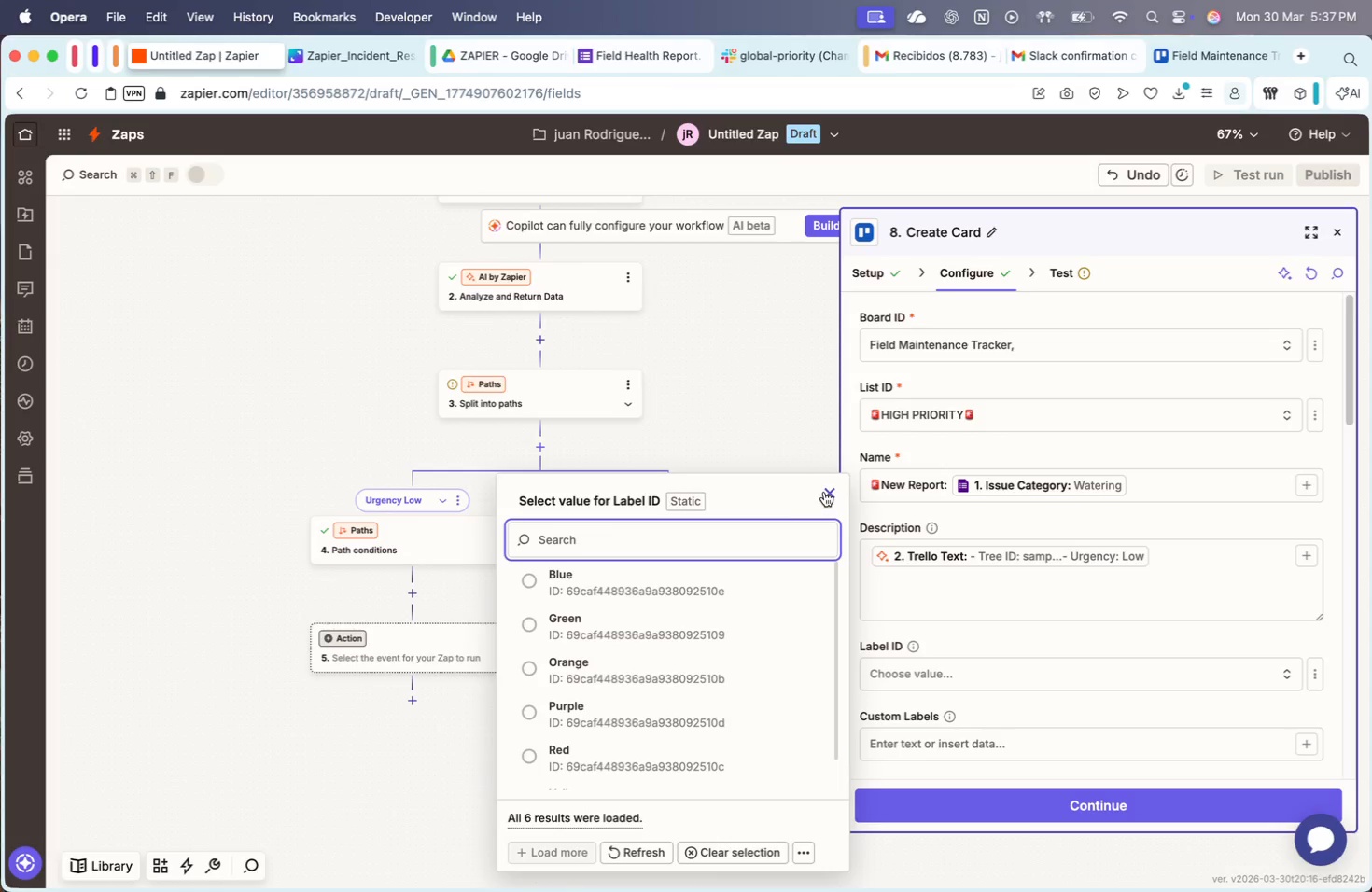 
left_click([1000, 739])
 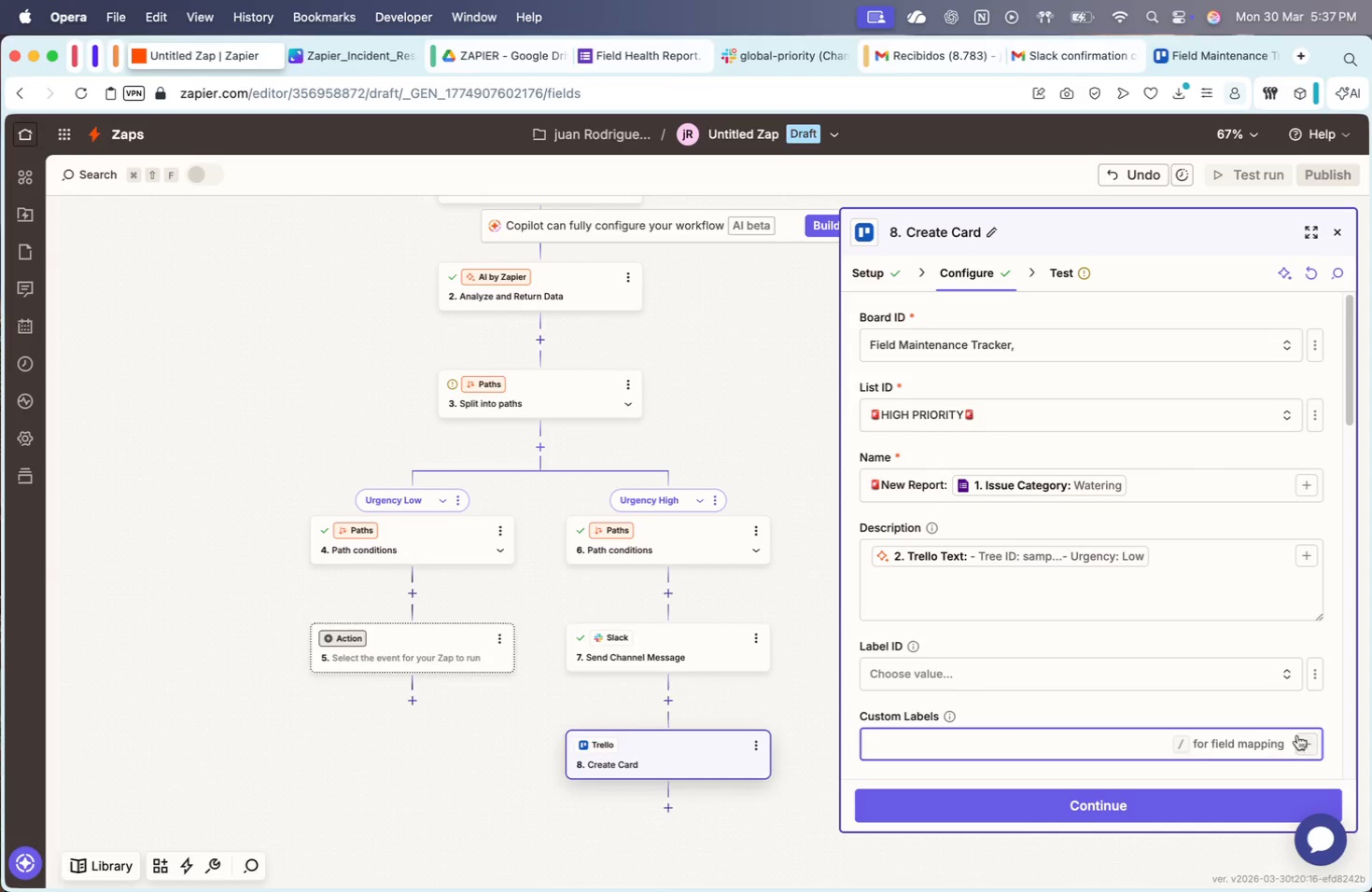 
left_click([1306, 735])
 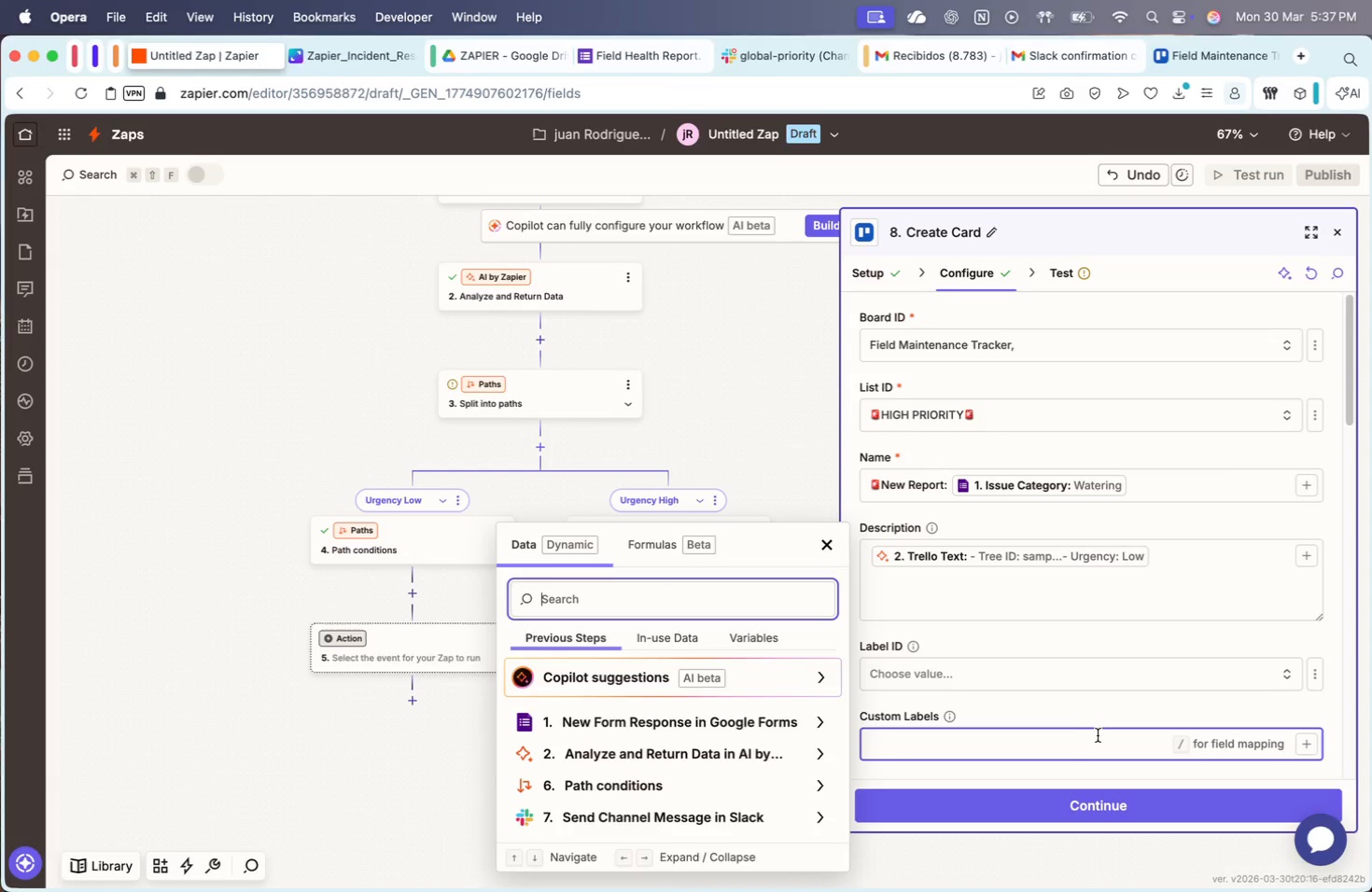 
mouse_move([962, 717])